 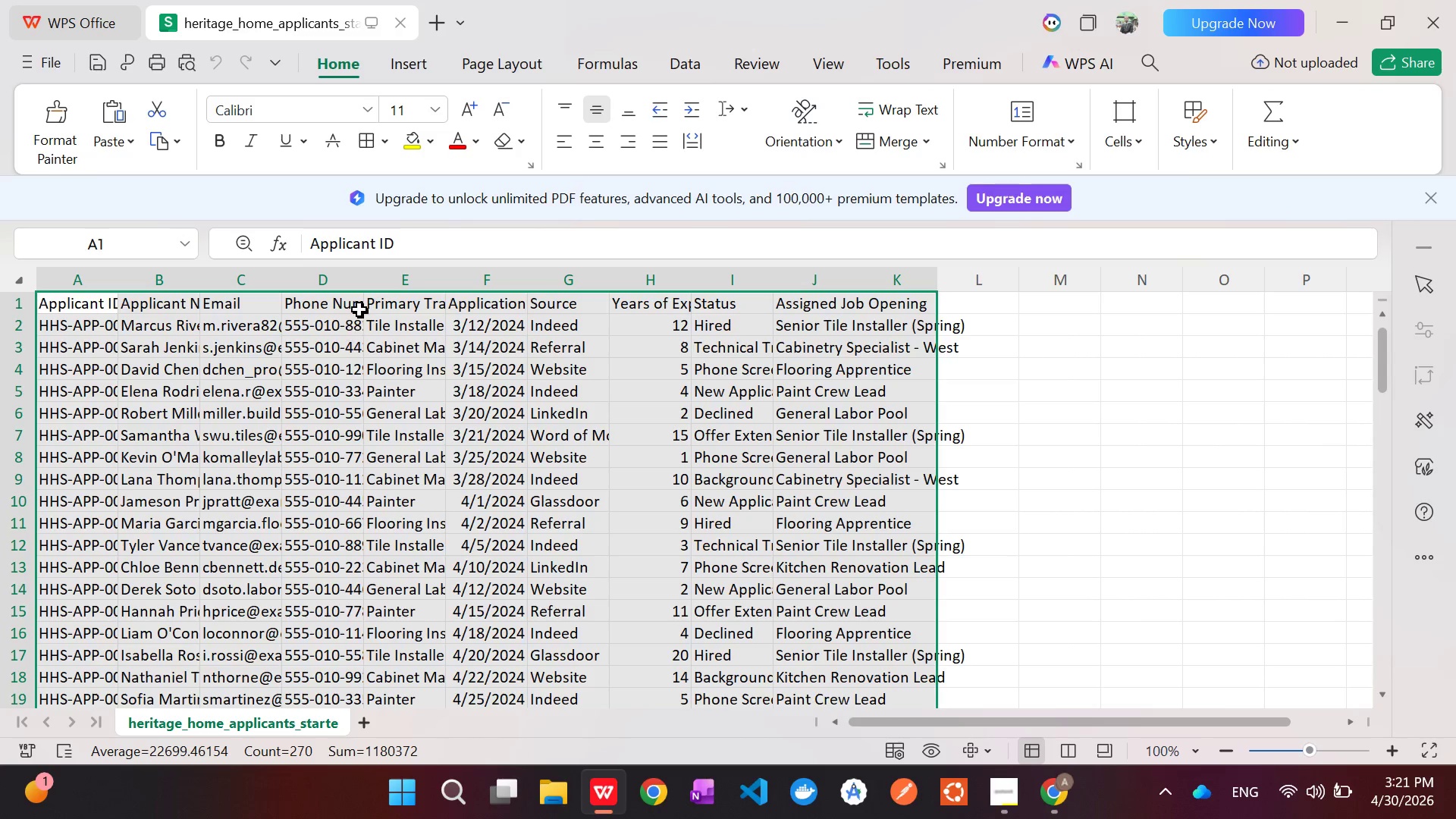 
key(Alt+AltLeft)
 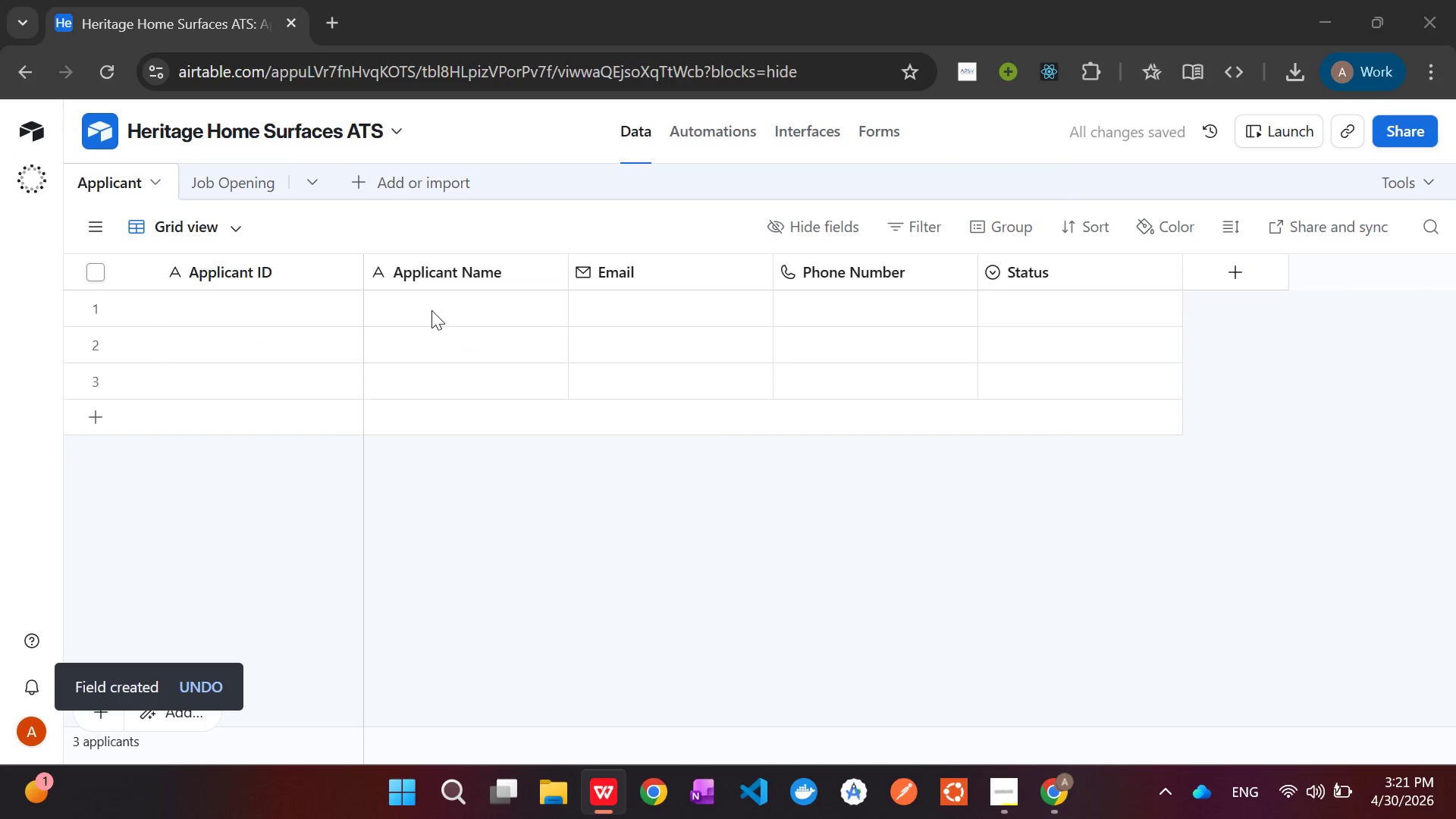 
key(Alt+Tab)
 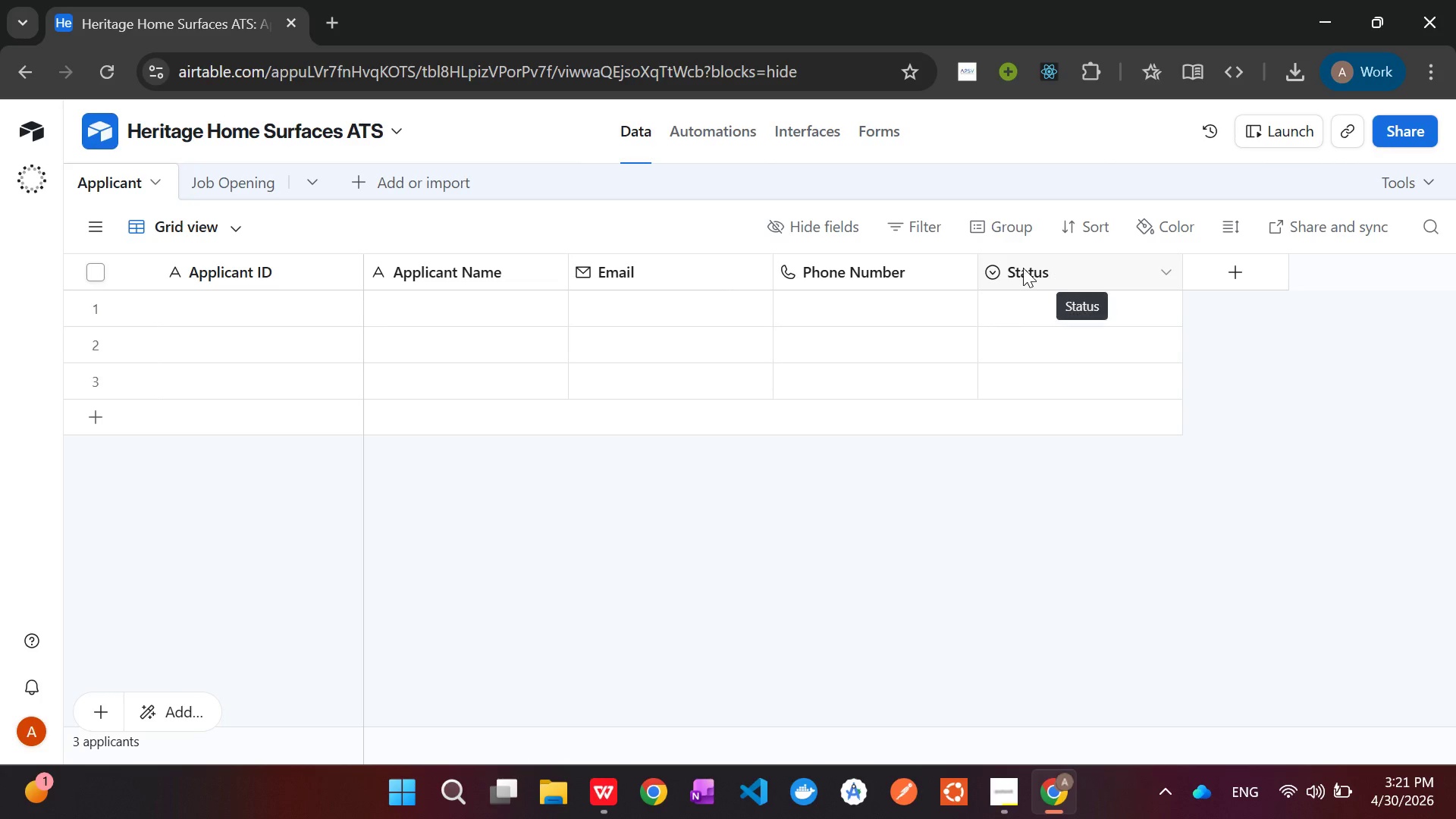 
left_click([939, 261])
 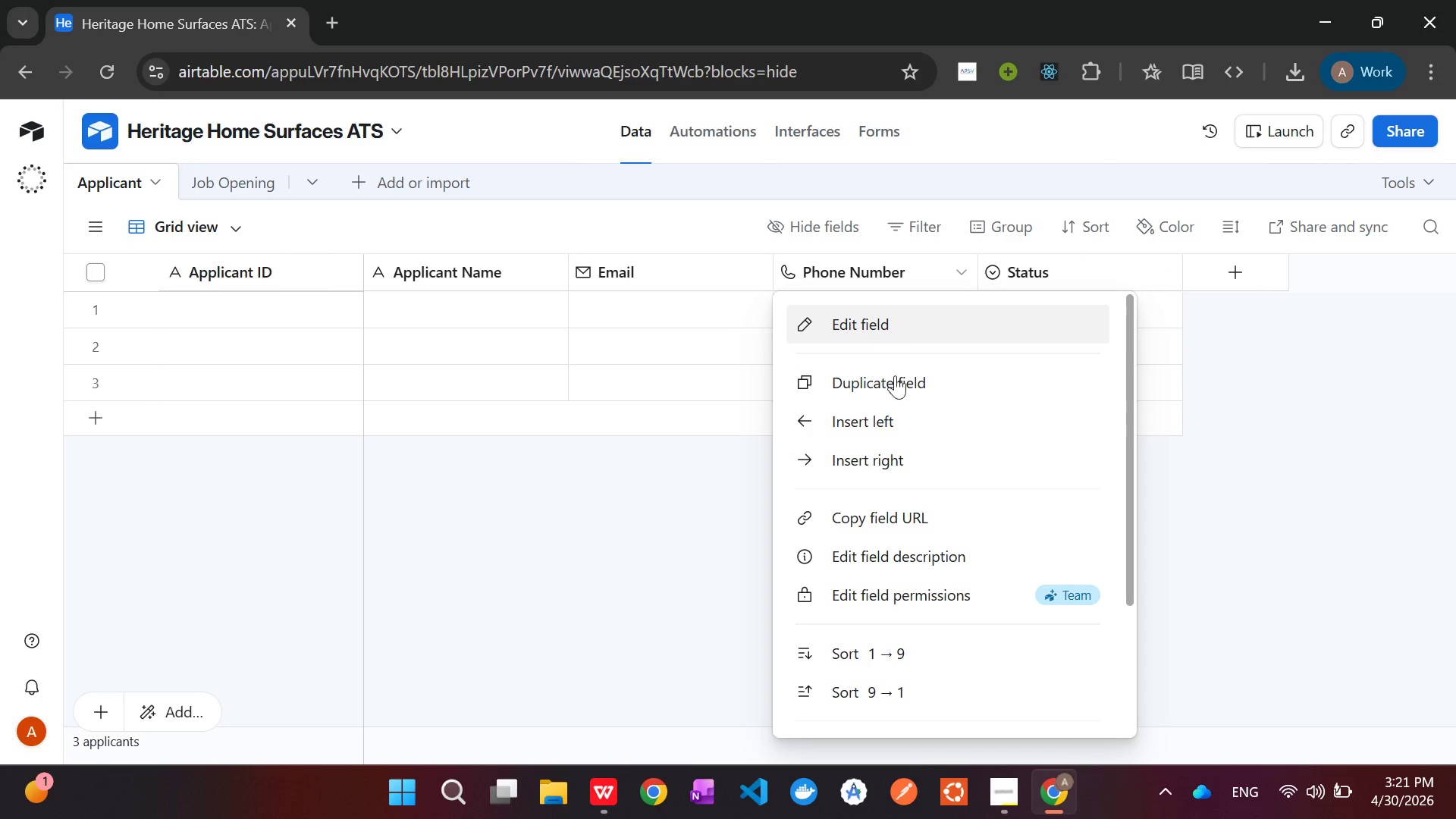 
left_click([883, 452])
 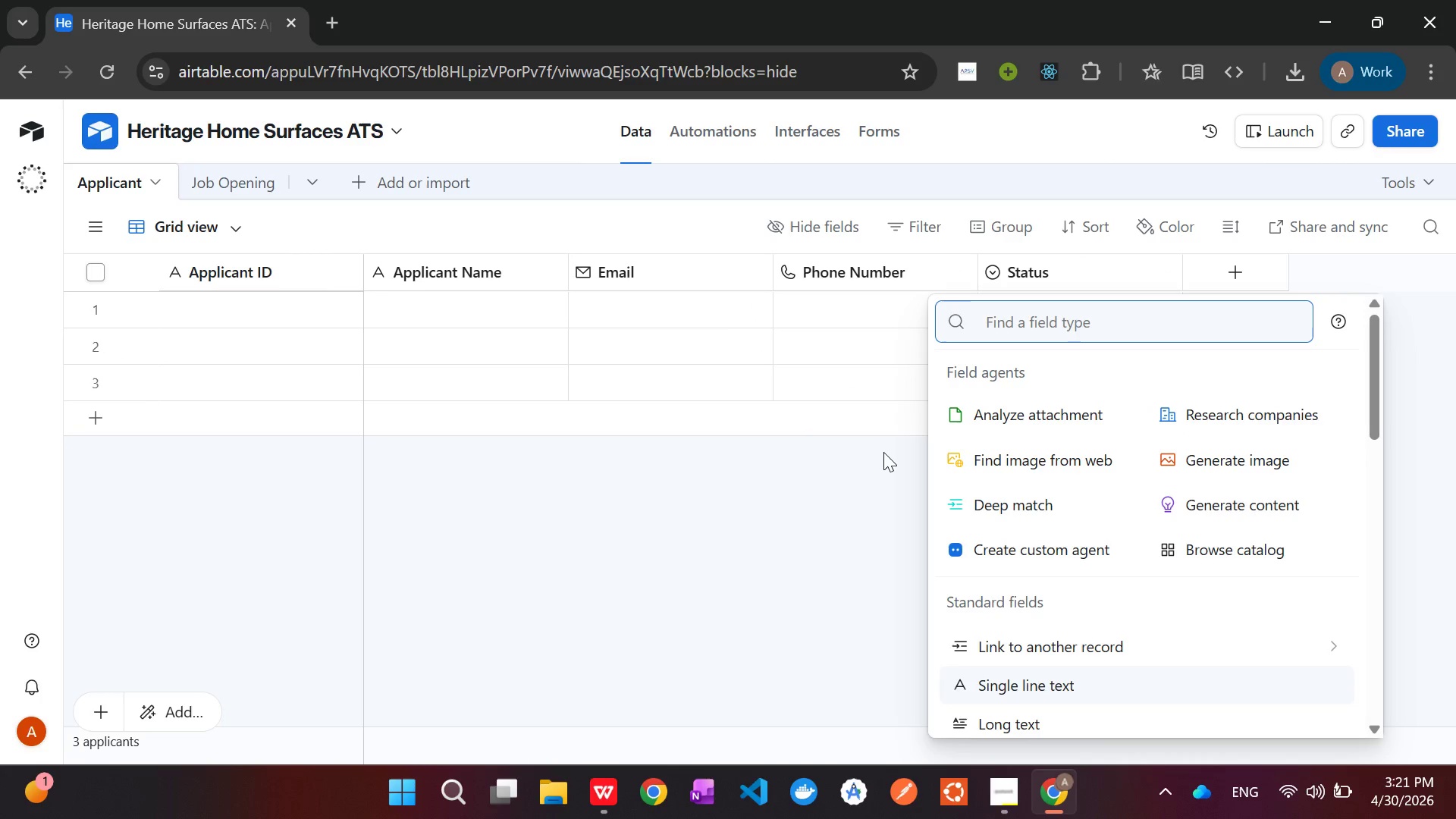 
hold_key(key=ShiftLeft, duration=1.14)
 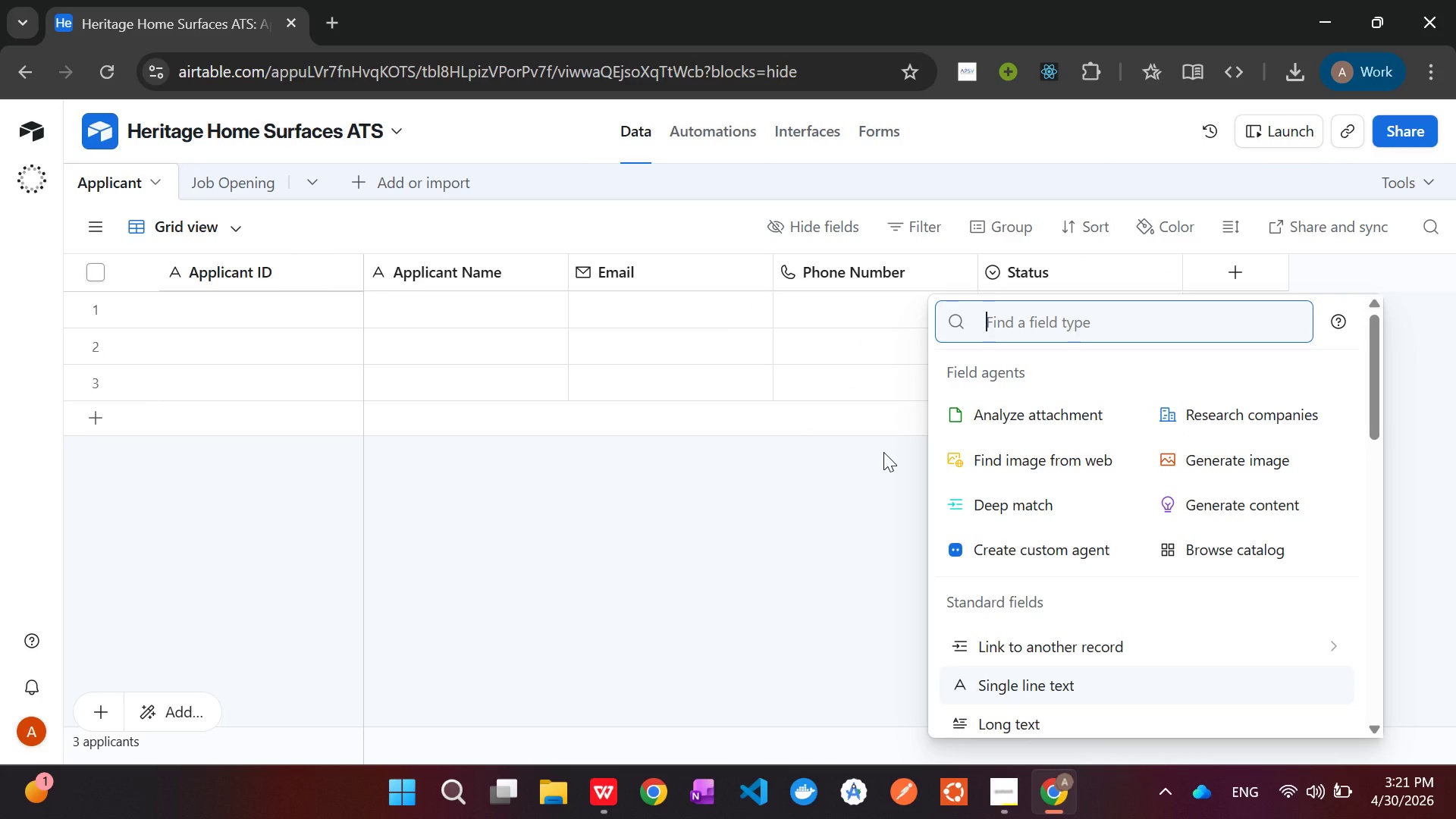 
key(Alt+AltLeft)
 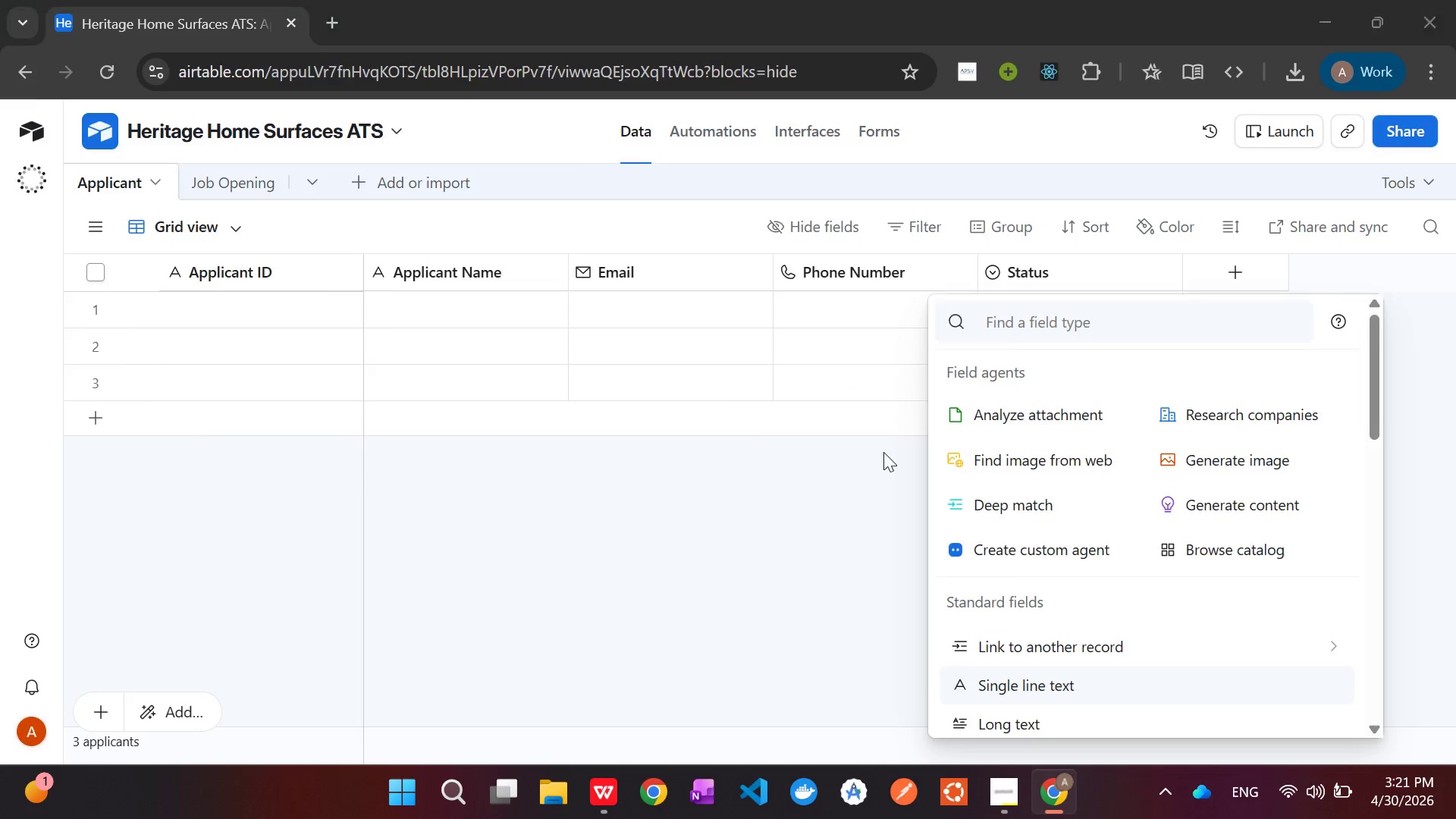 
key(Alt+Tab)
 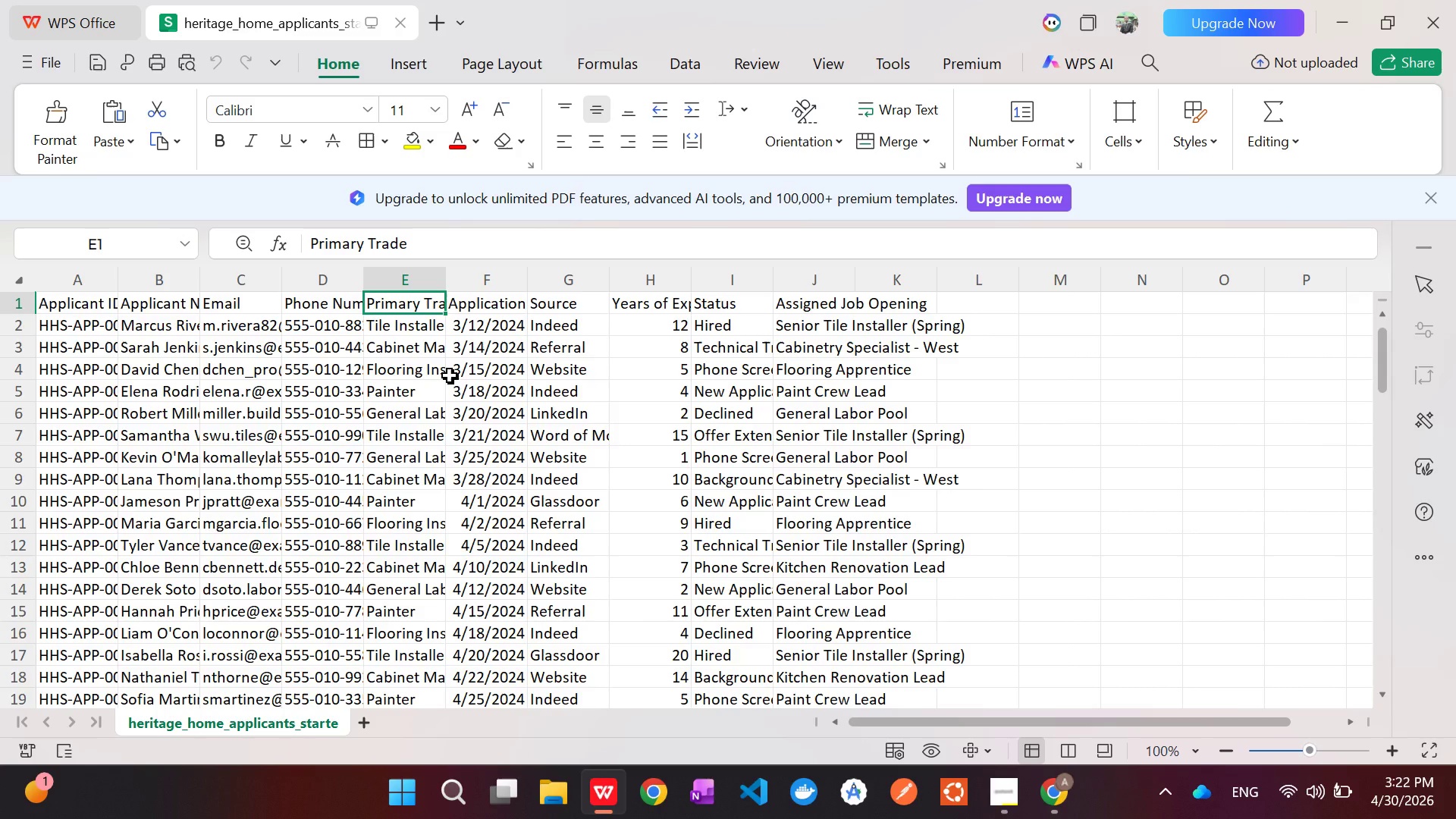 
key(Alt+AltLeft)
 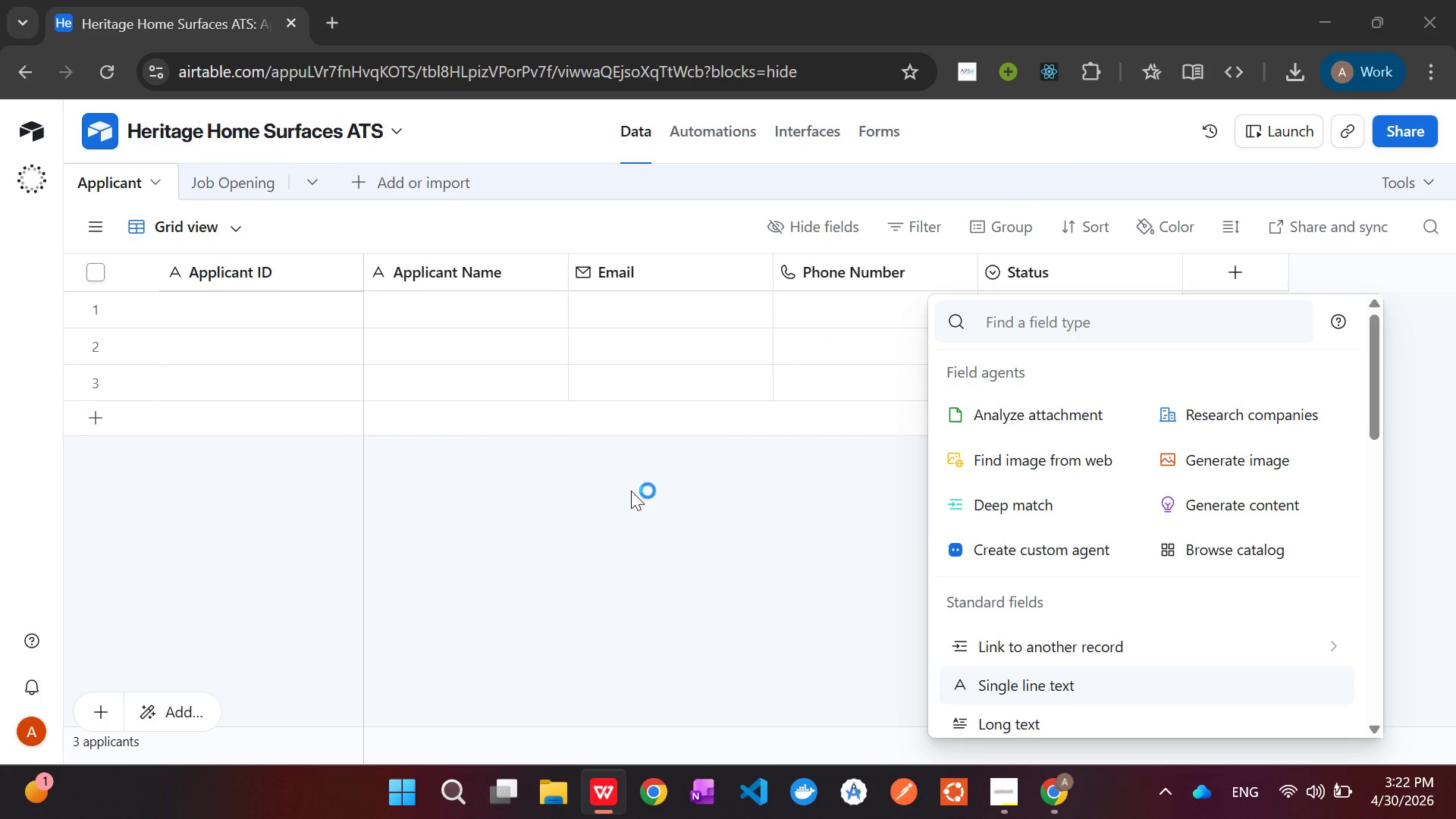 
key(Alt+Tab)
 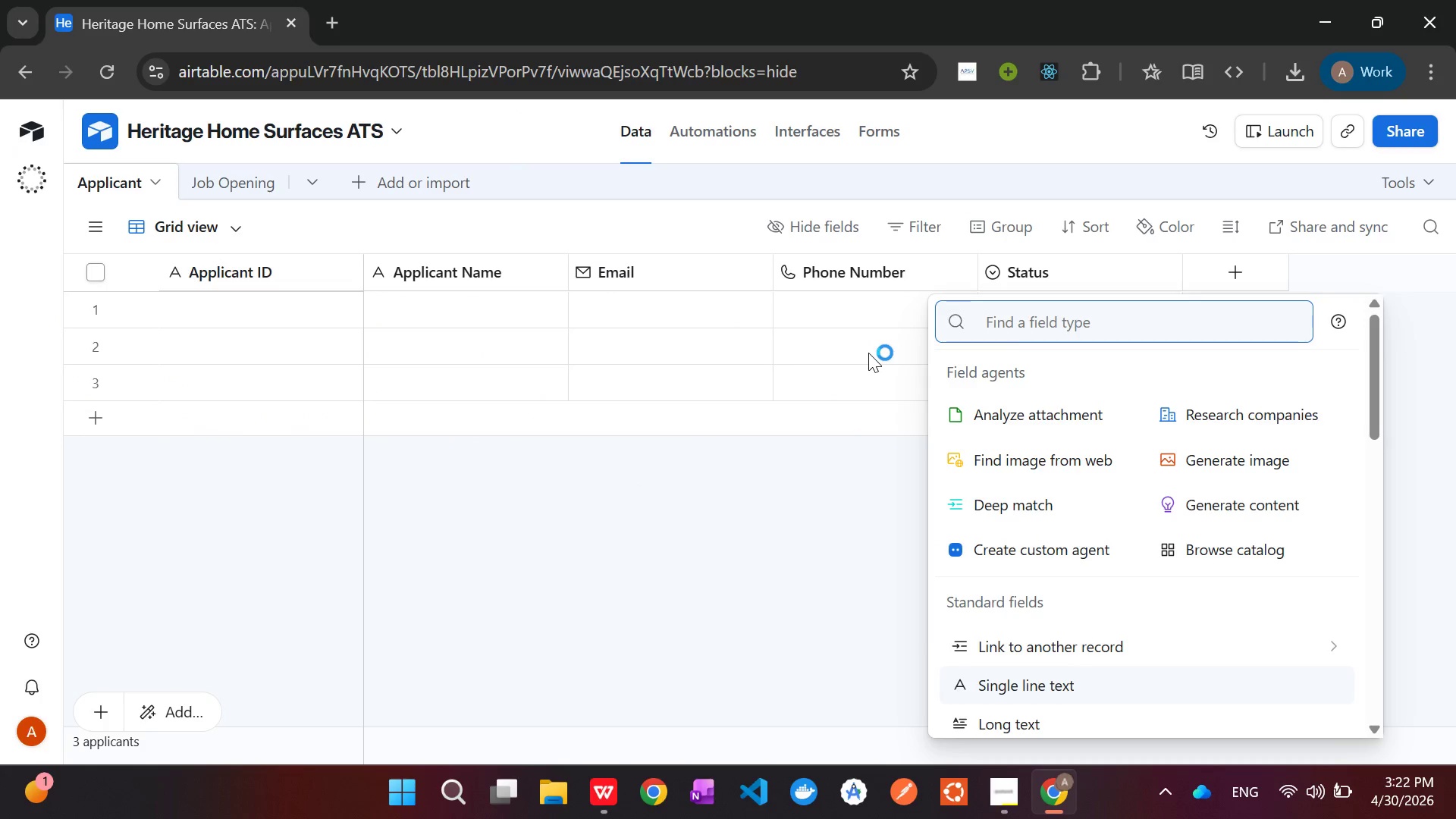 
type(sele)
 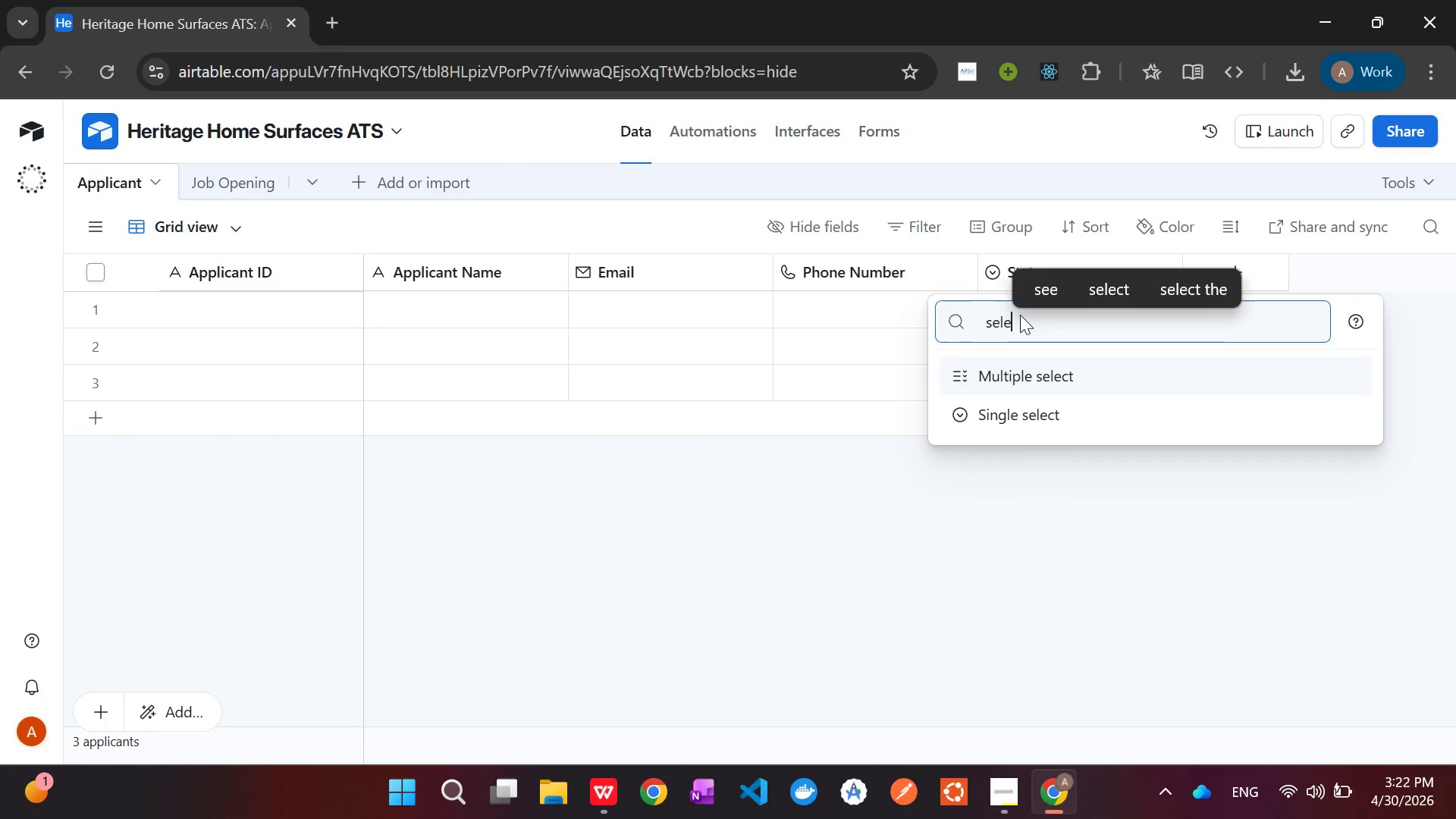 
left_click([1036, 424])
 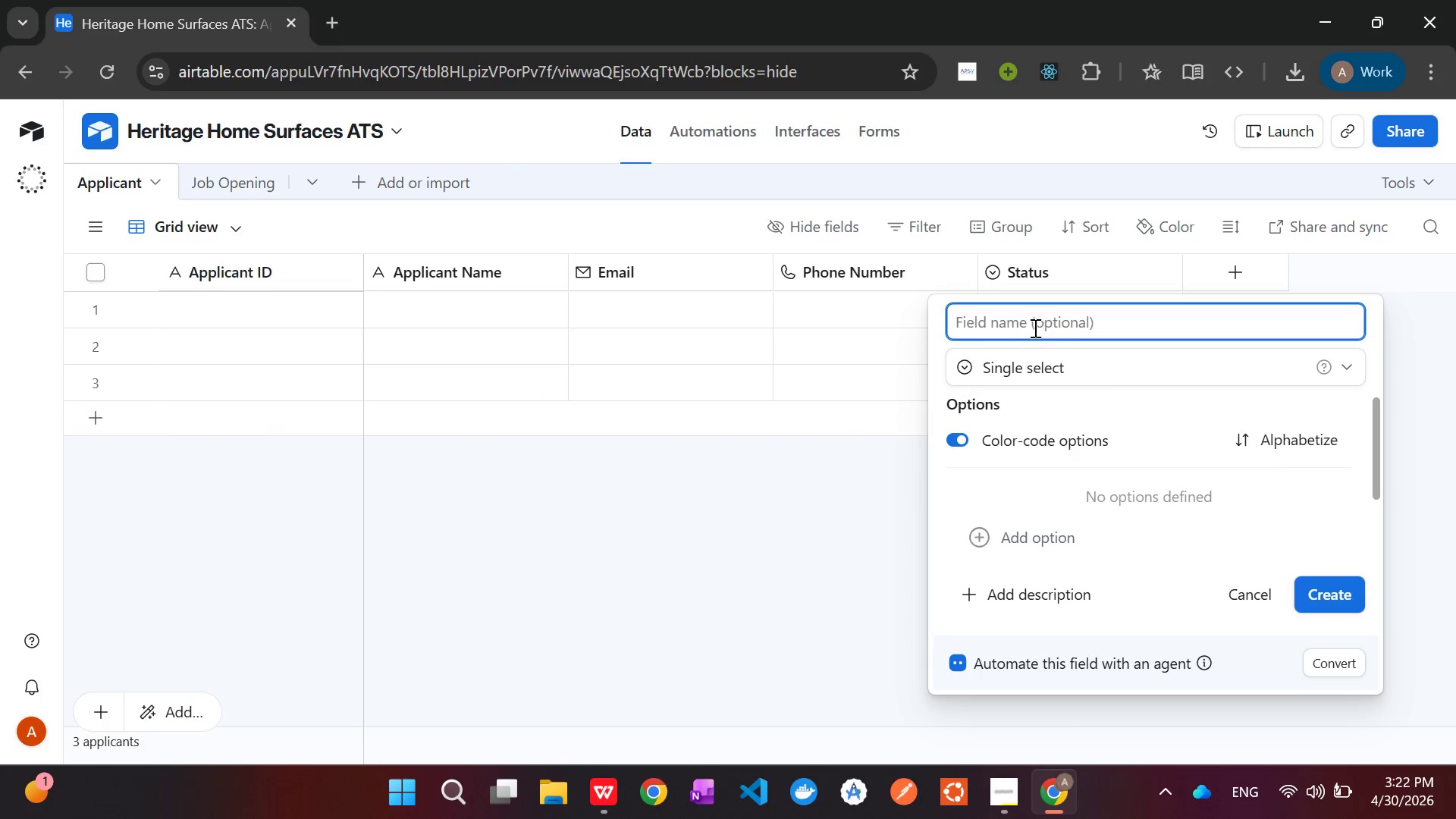 
type(Primary Trade)
 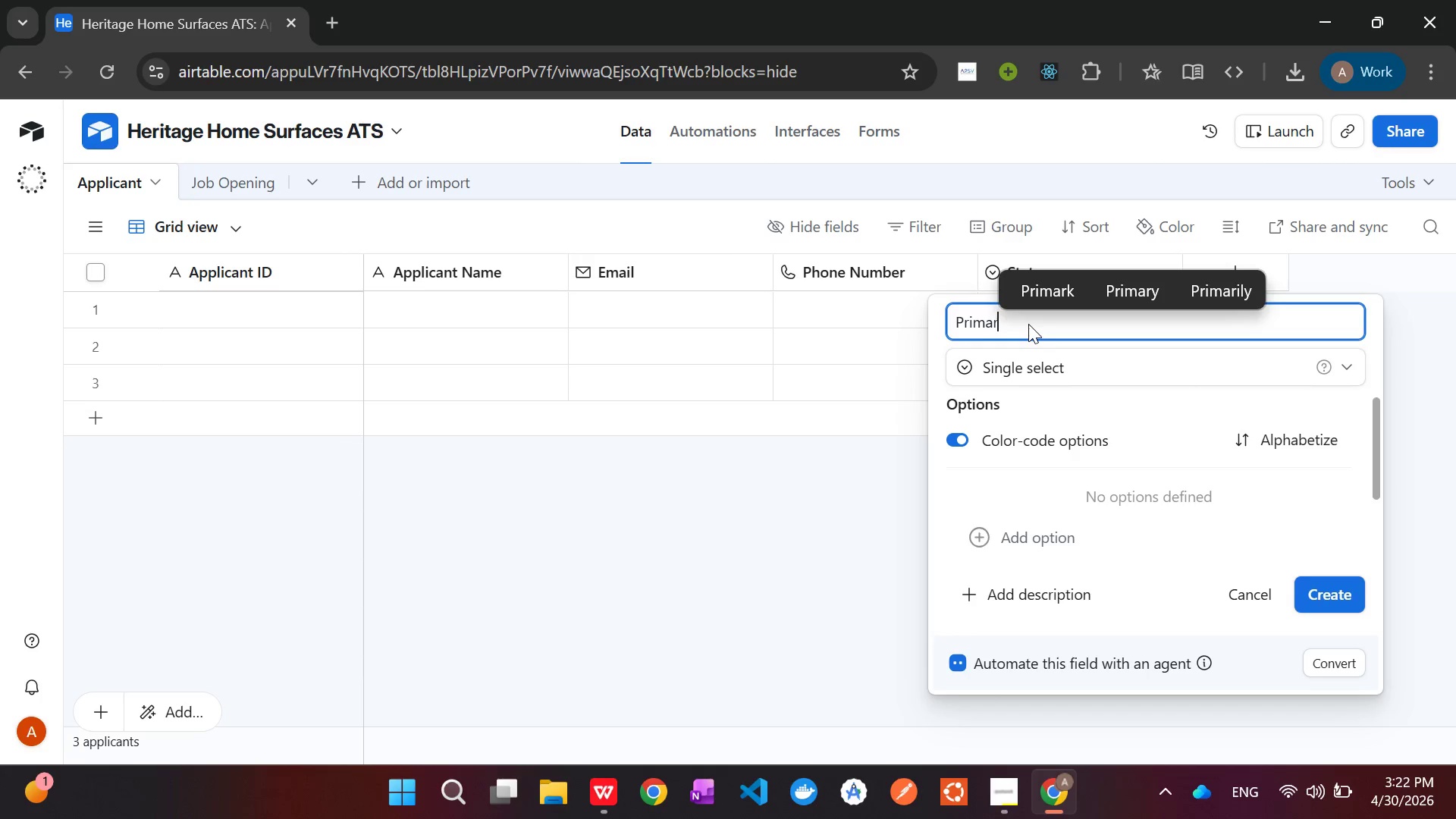 
wait(5.19)
 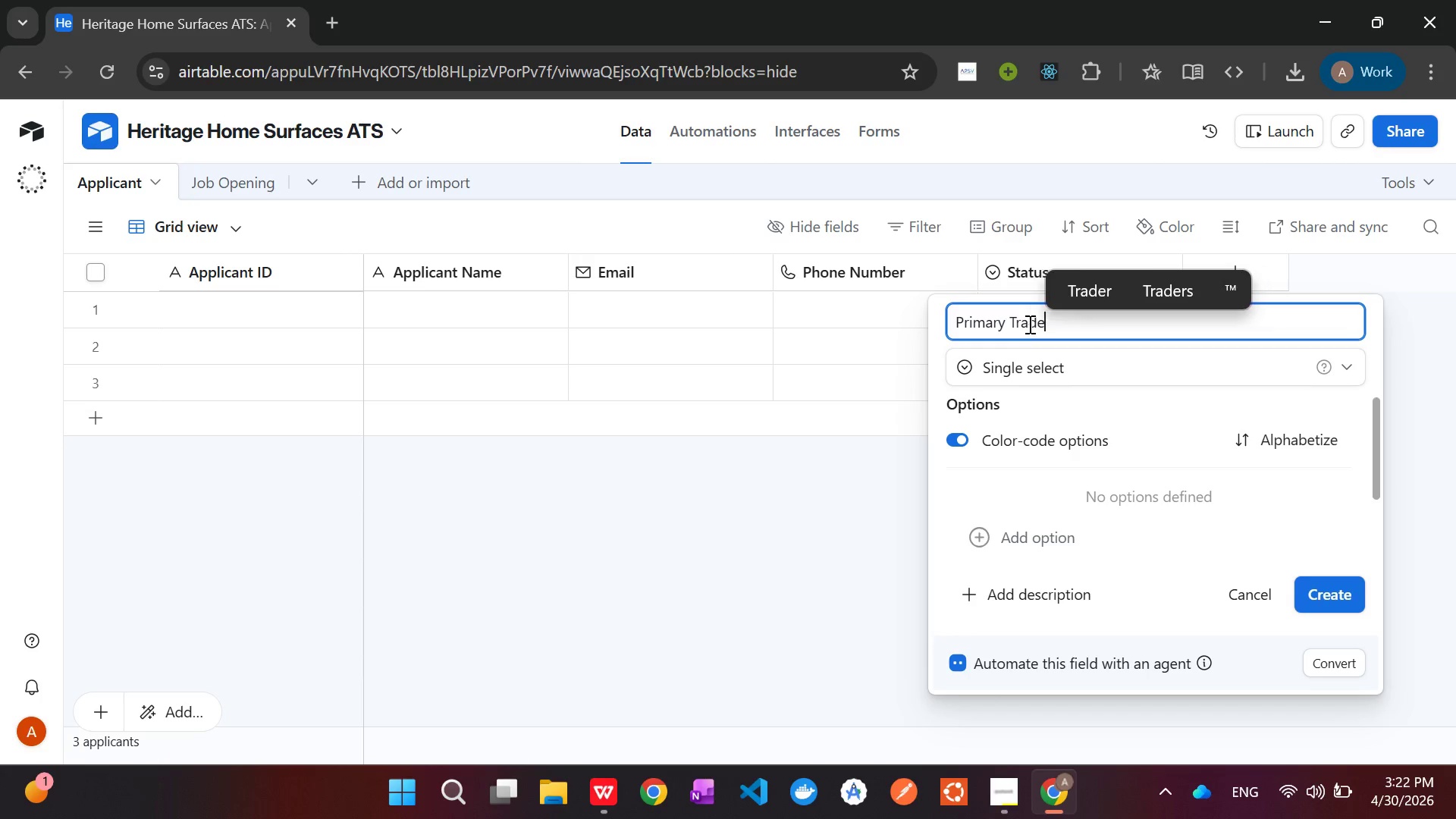 
left_click([1316, 607])
 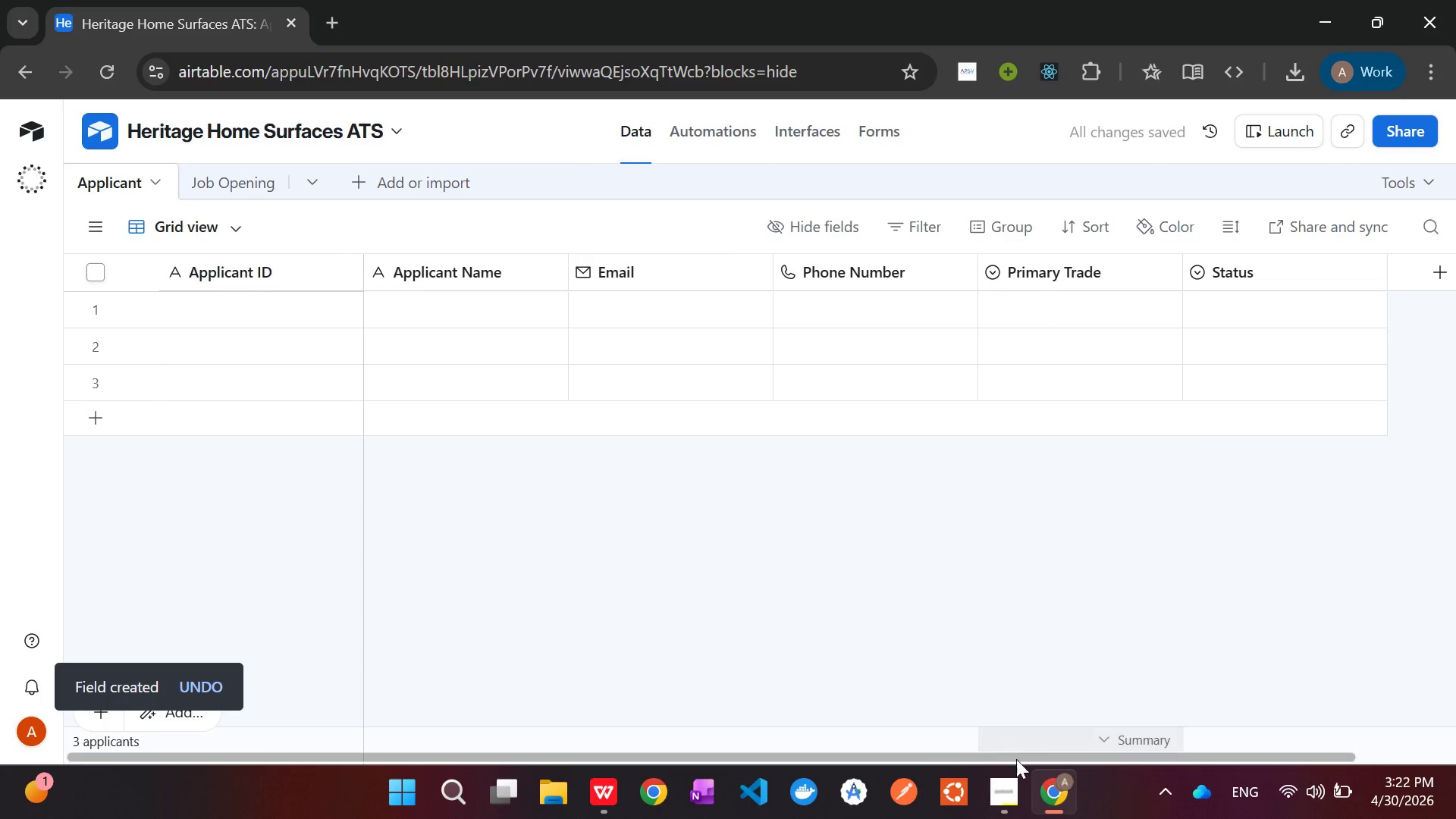 
mouse_move([1018, 791])
 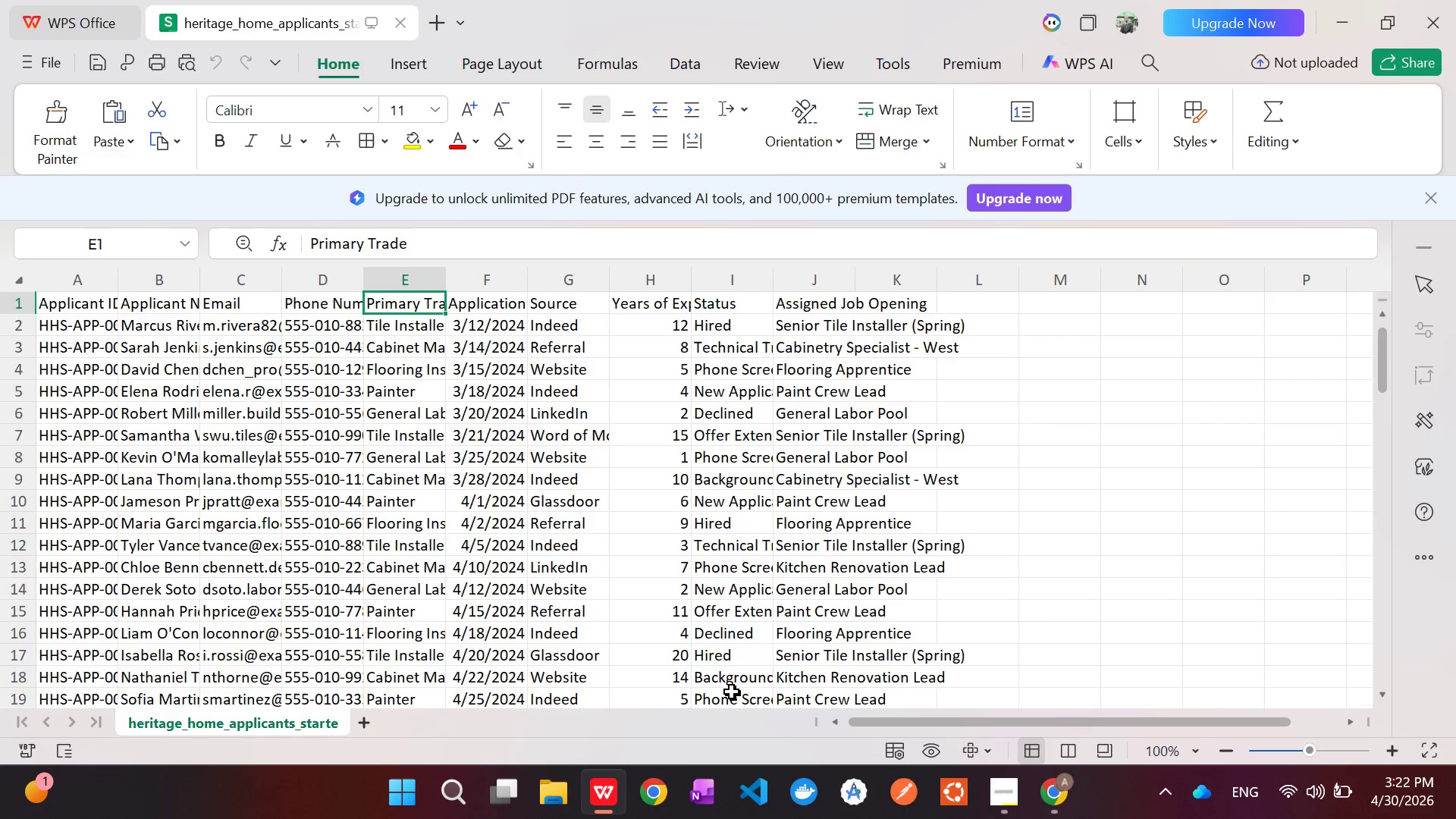 
wait(5.56)
 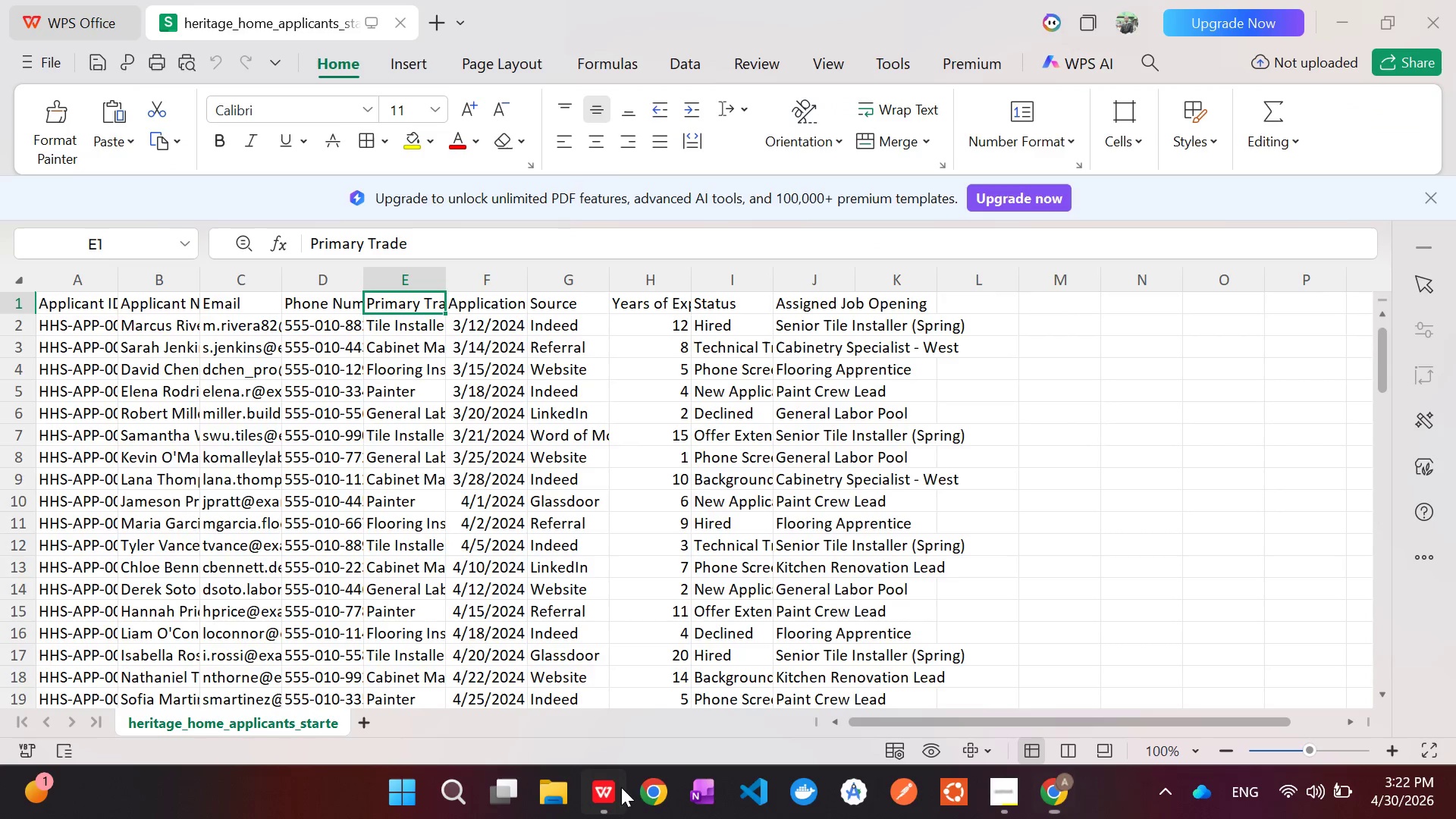 
left_click([491, 308])
 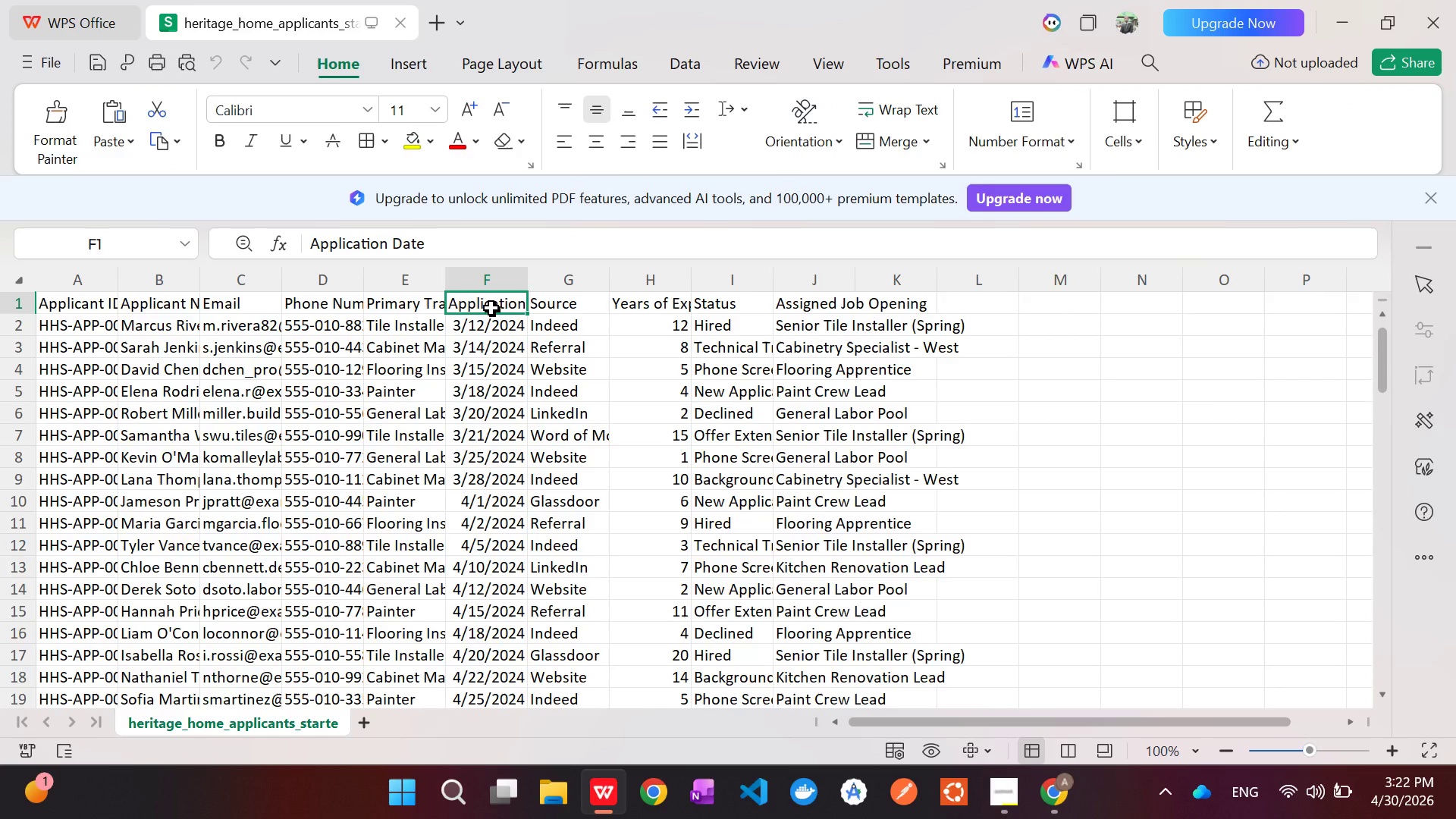 
key(Alt+AltLeft)
 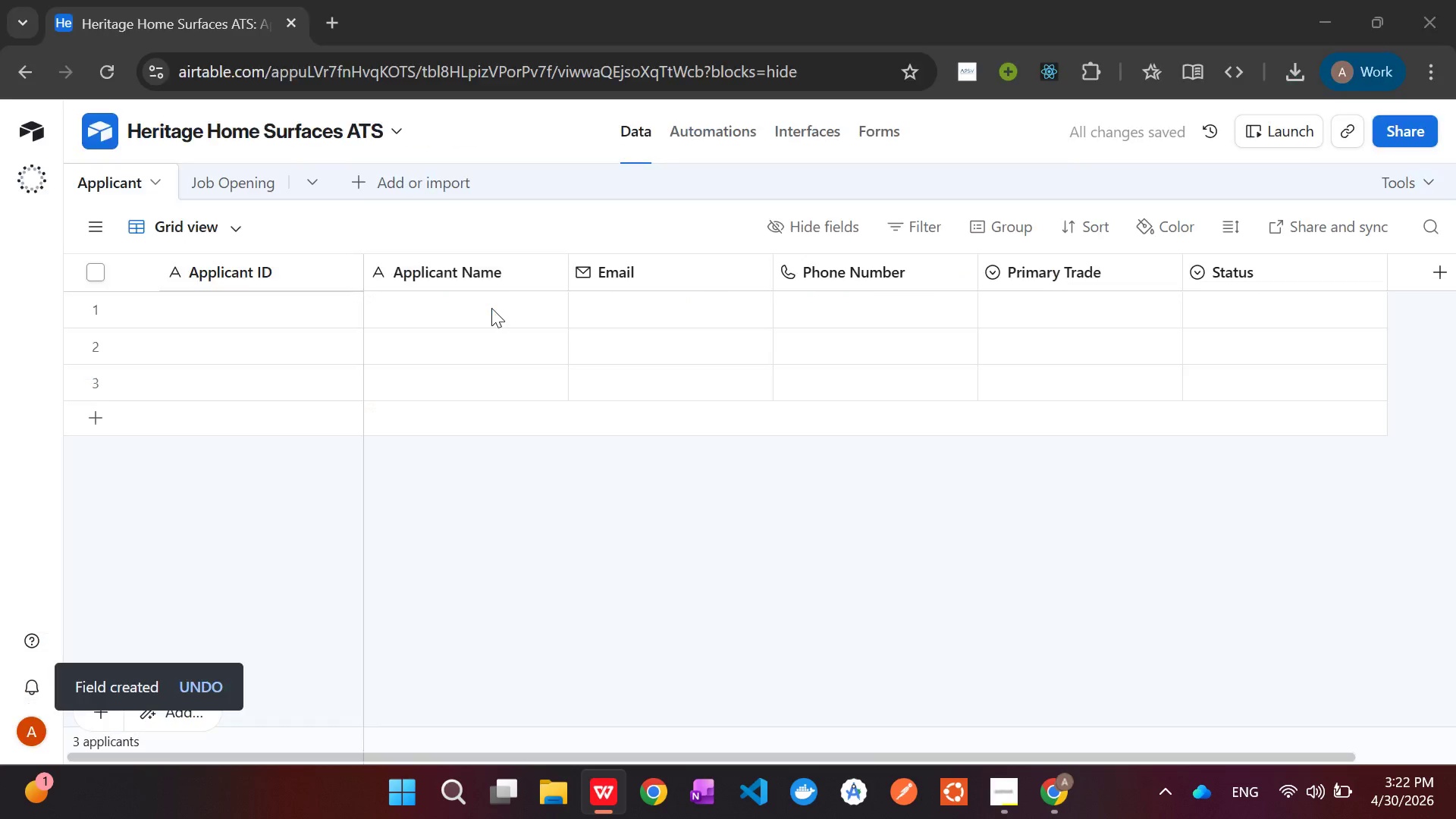 
key(Alt+Tab)
 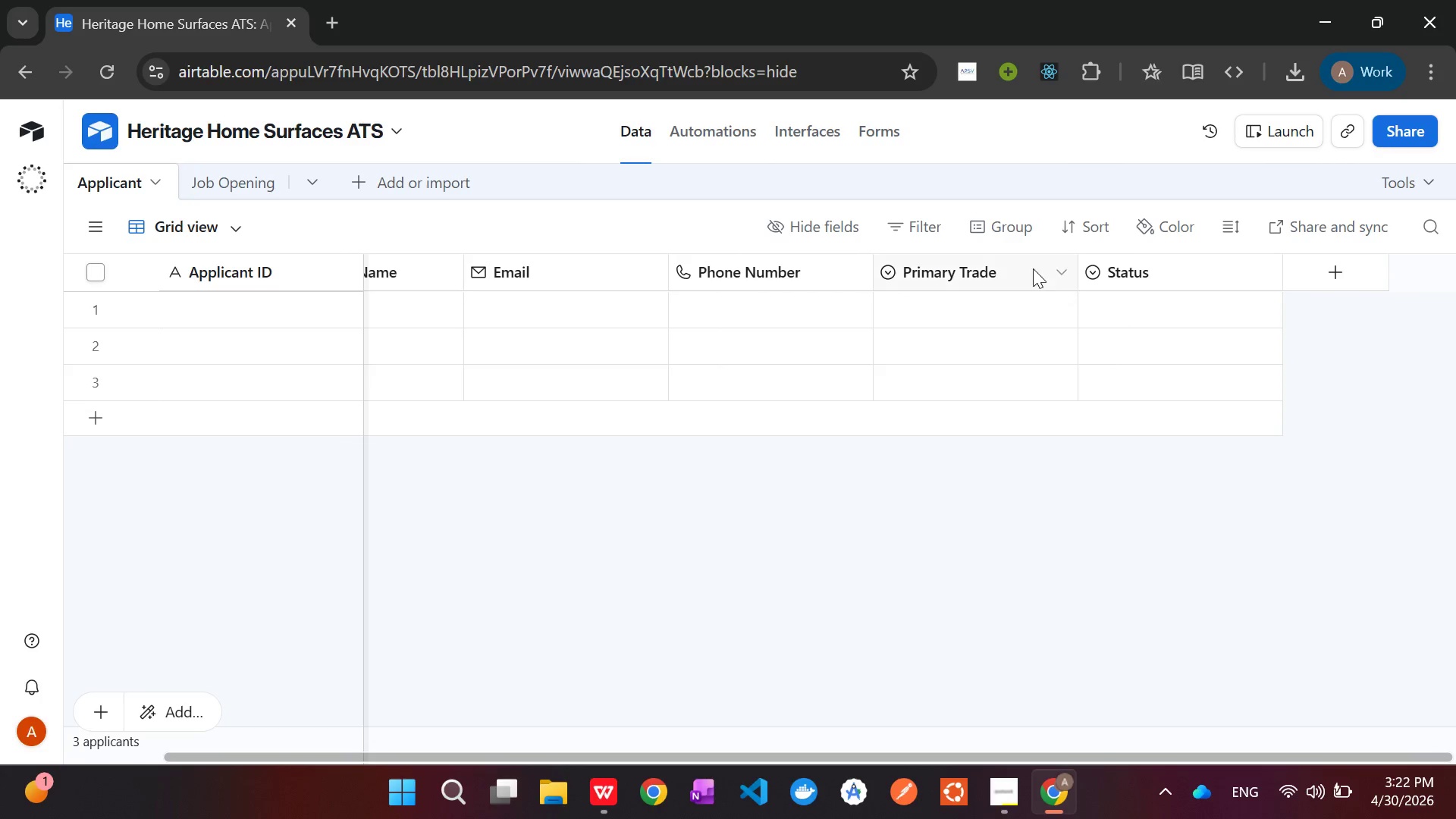 
left_click([1017, 264])
 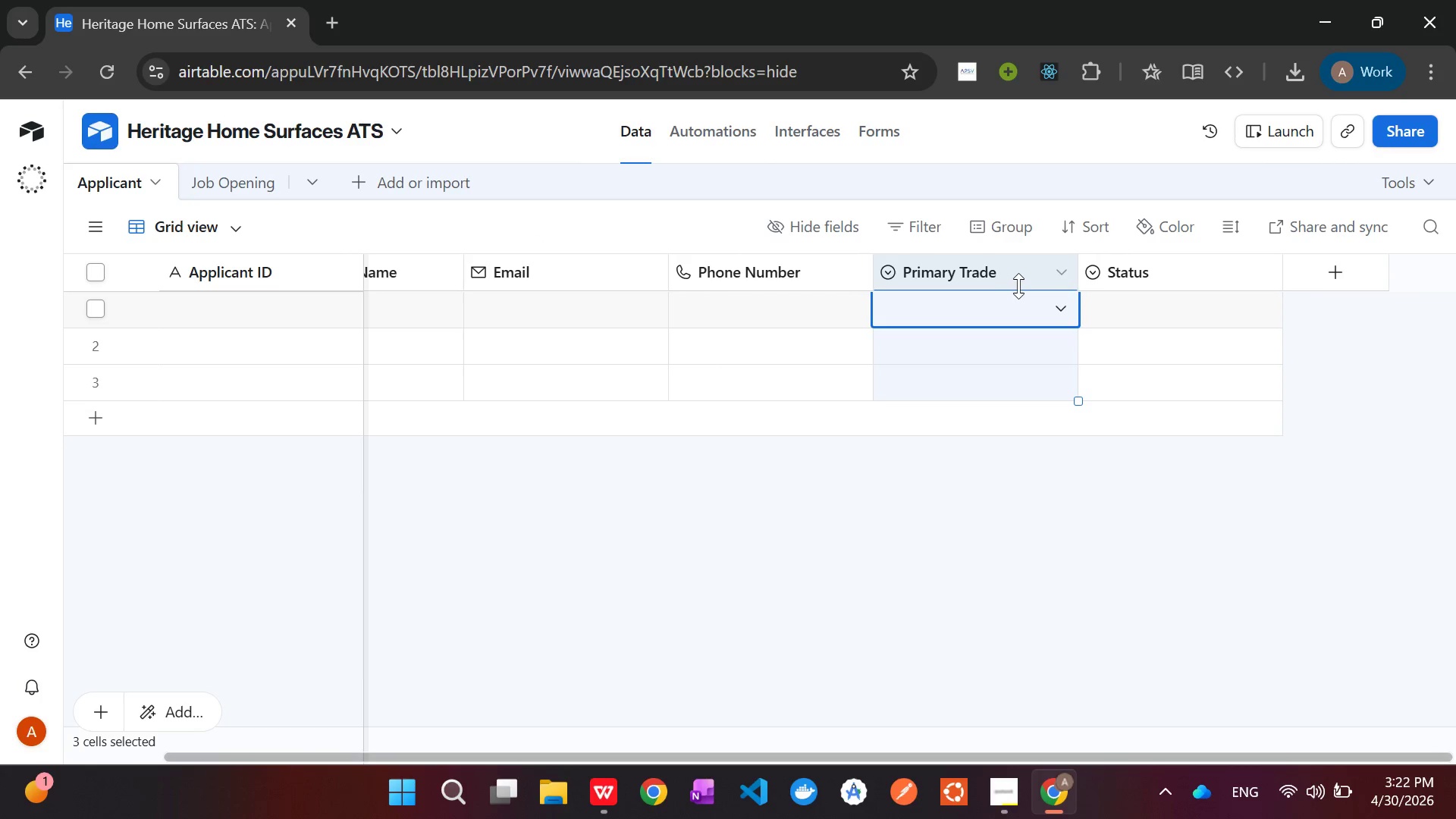 
left_click([977, 267])
 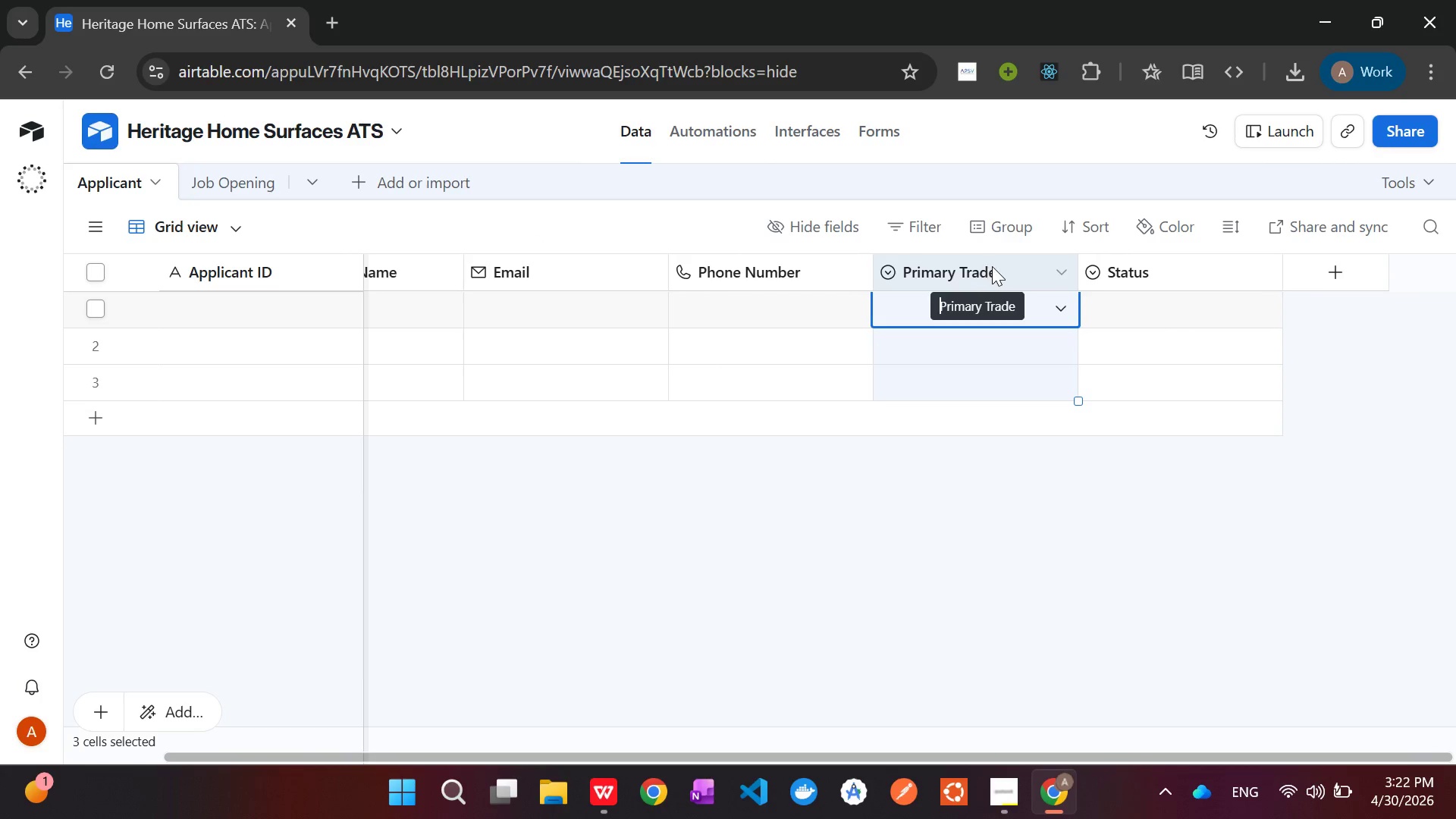 
right_click([993, 266])
 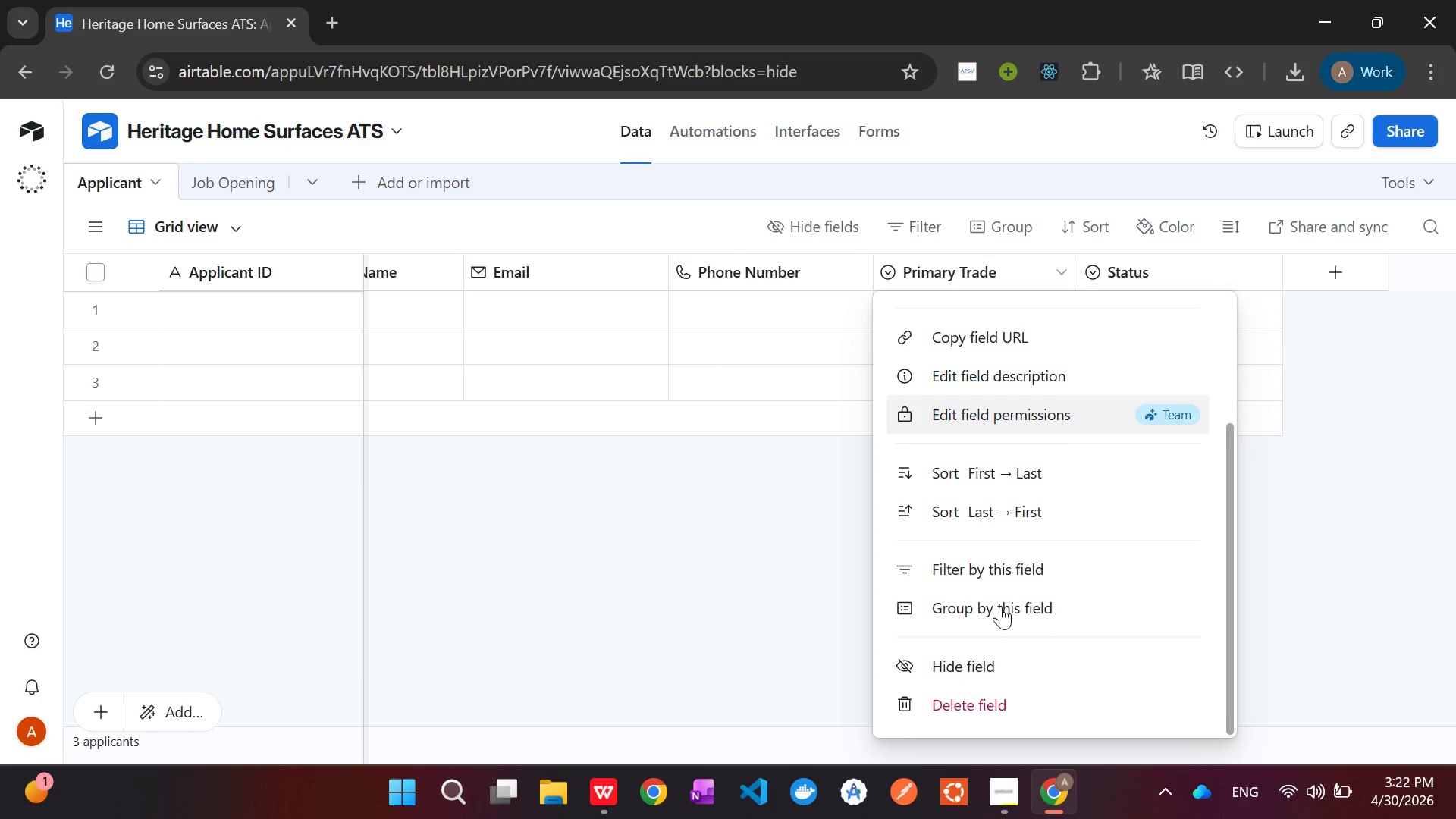 
left_click([997, 461])
 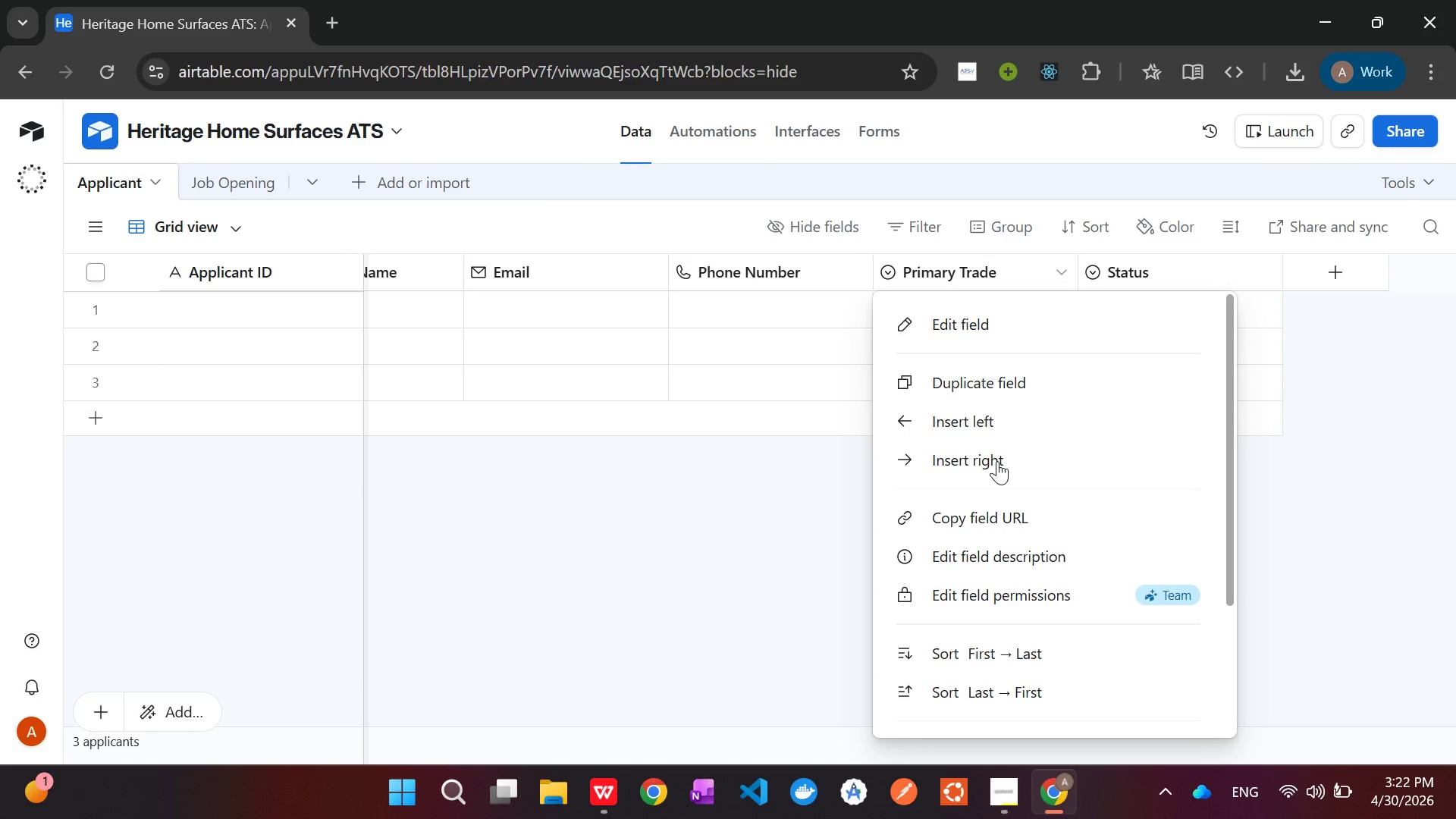 
hold_key(key=ShiftLeft, duration=0.89)
 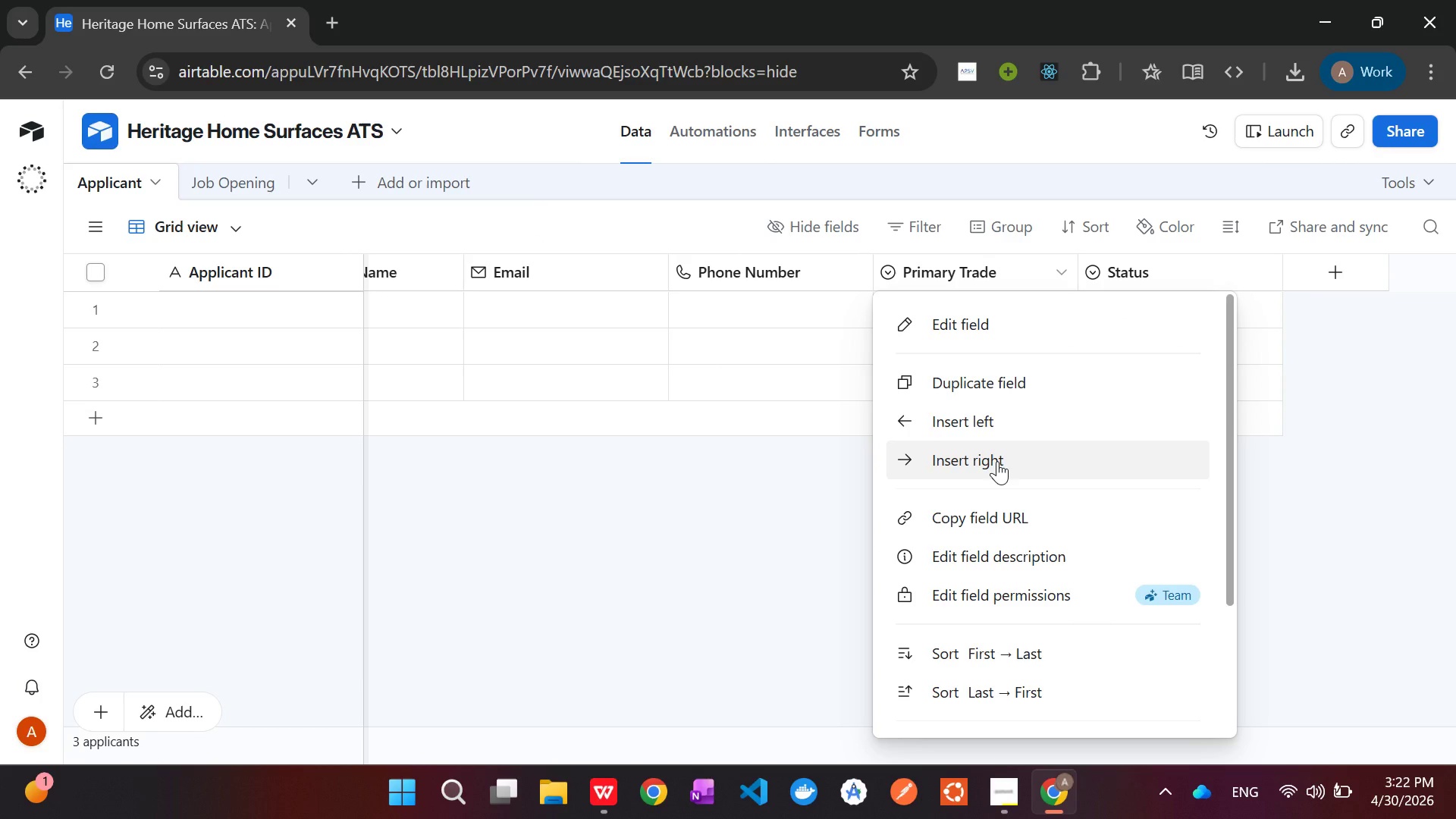 
type(Dat)
 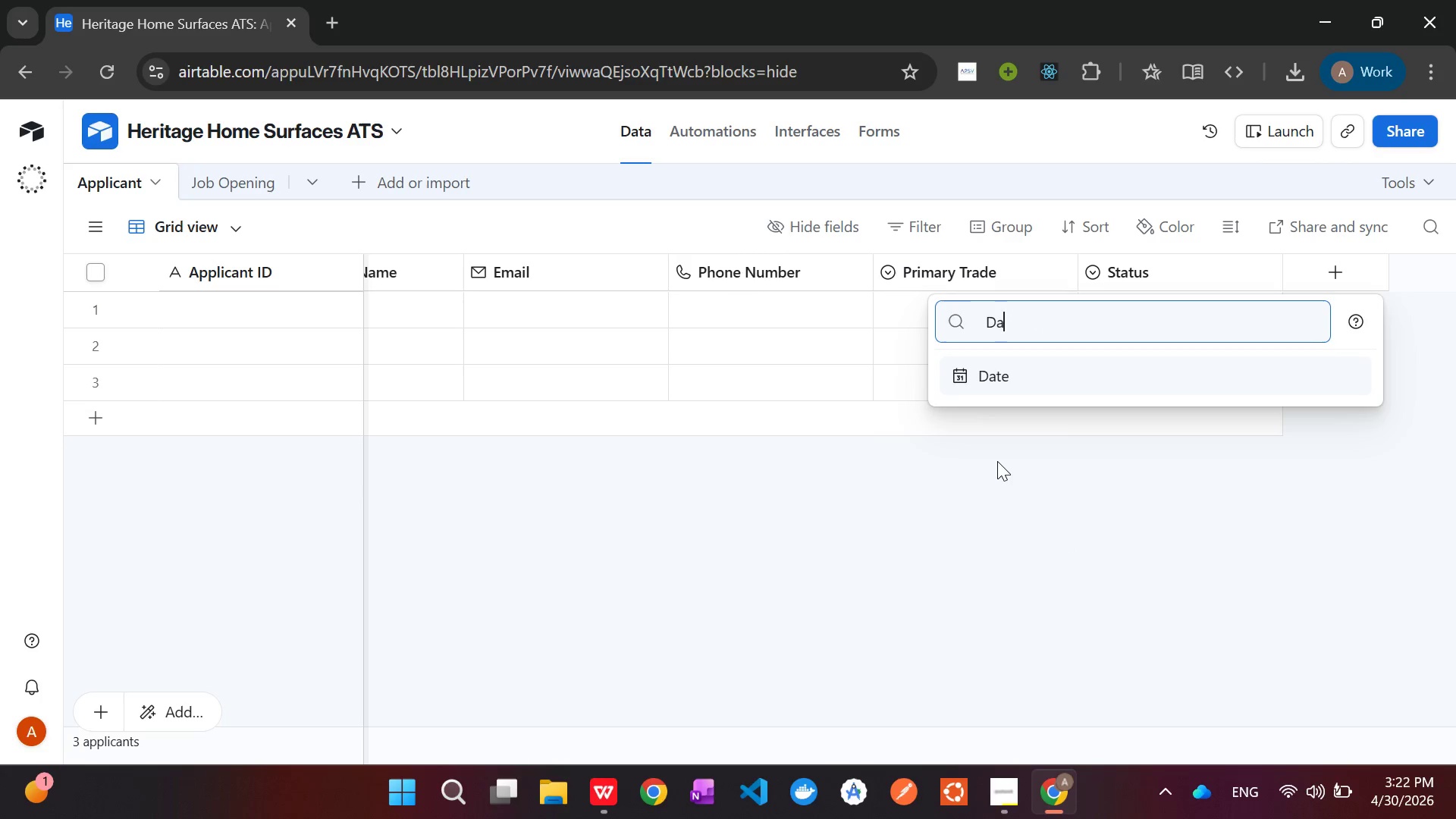 
left_click([1043, 381])
 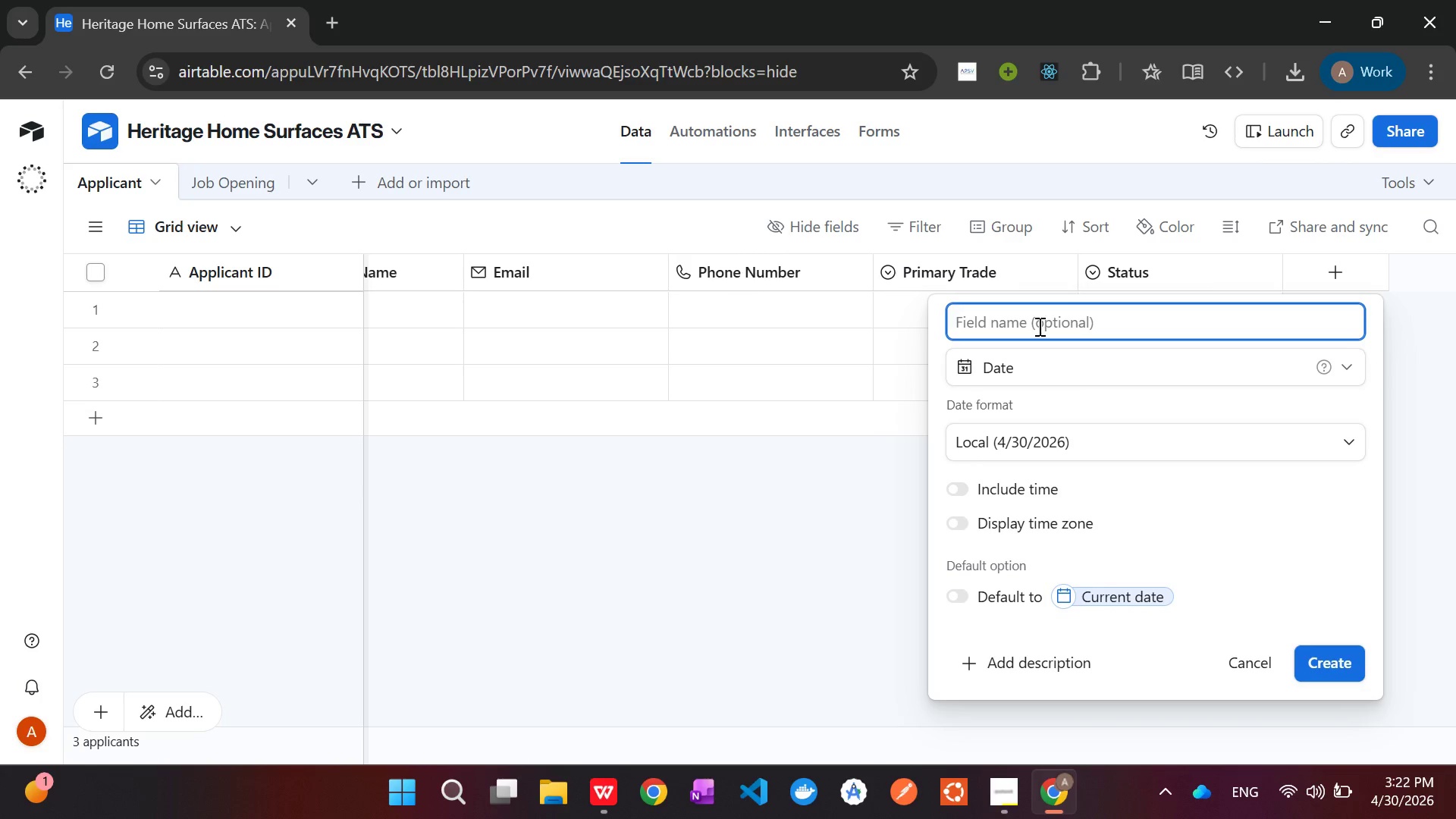 
type(Application Date)
 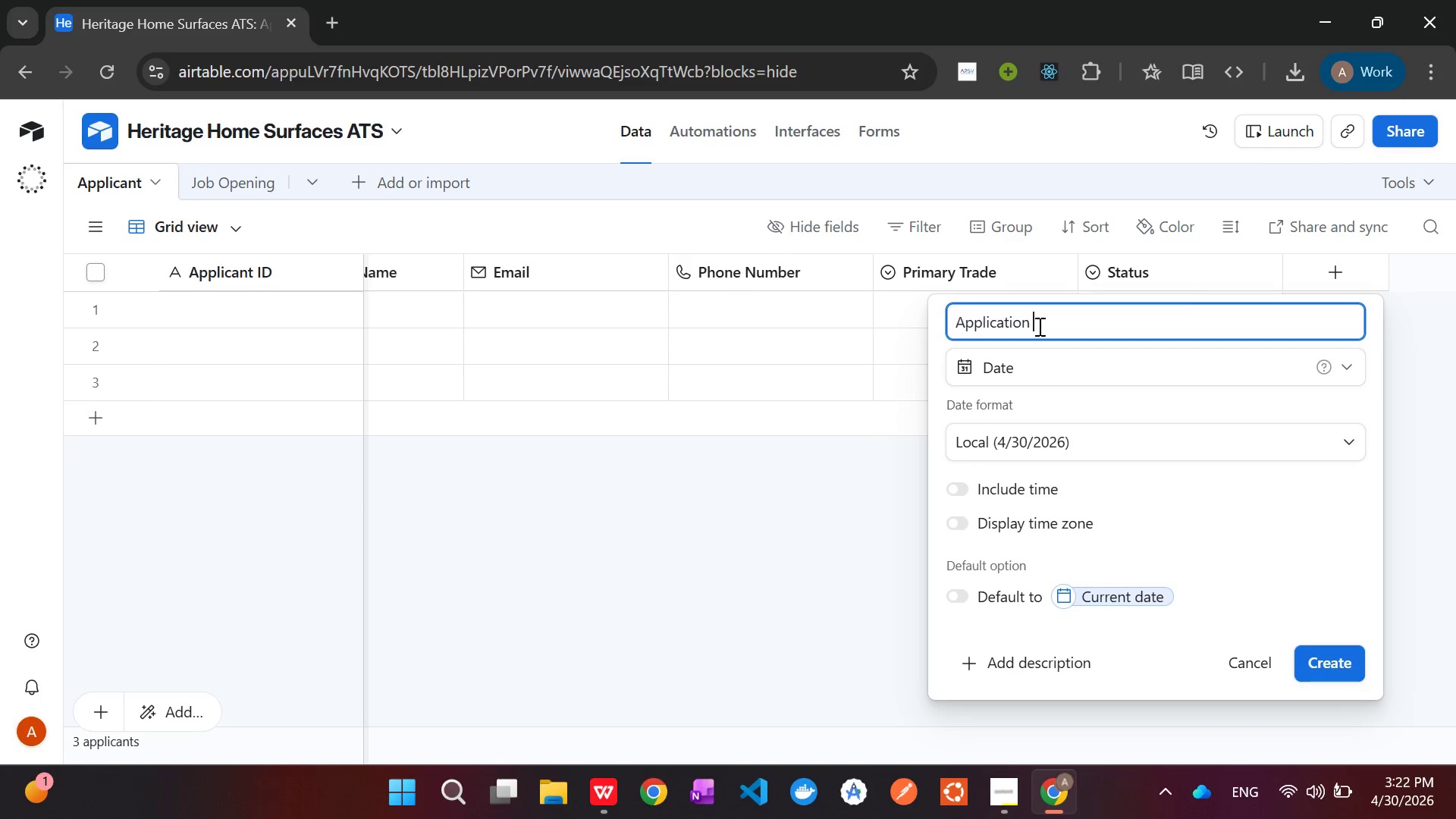 
left_click([1333, 656])
 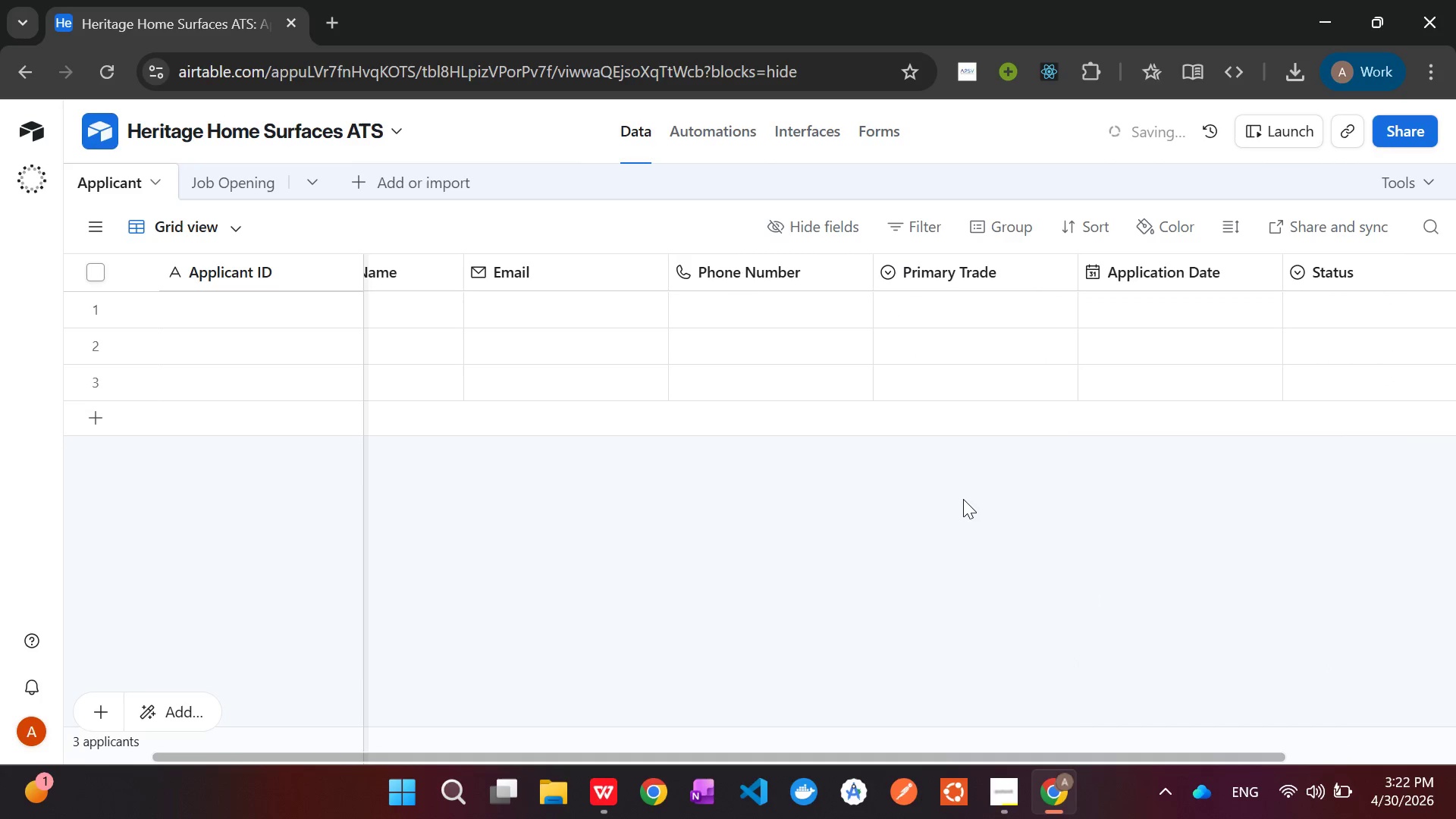 
key(Alt+AltLeft)
 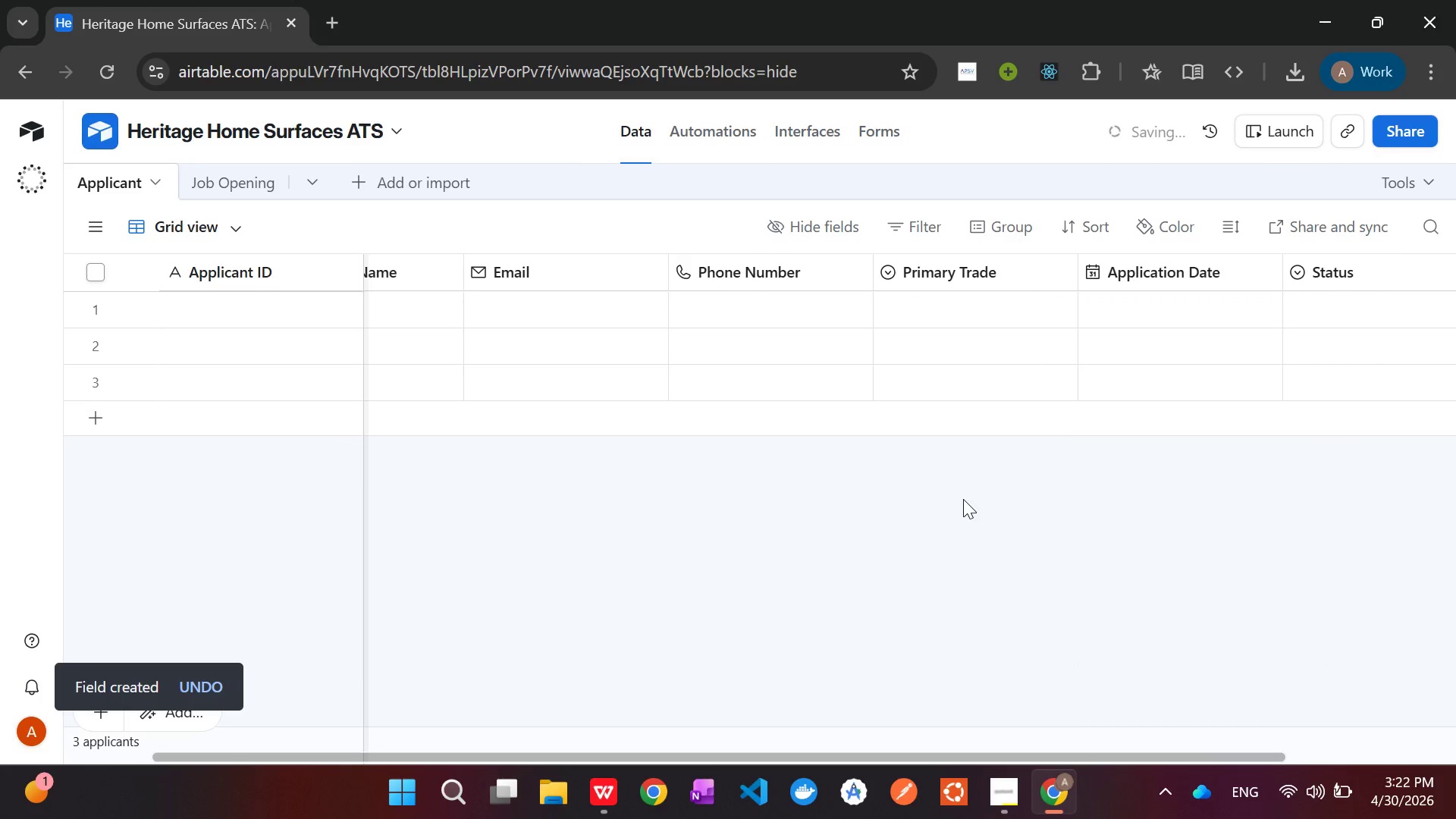 
key(Alt+Tab)
 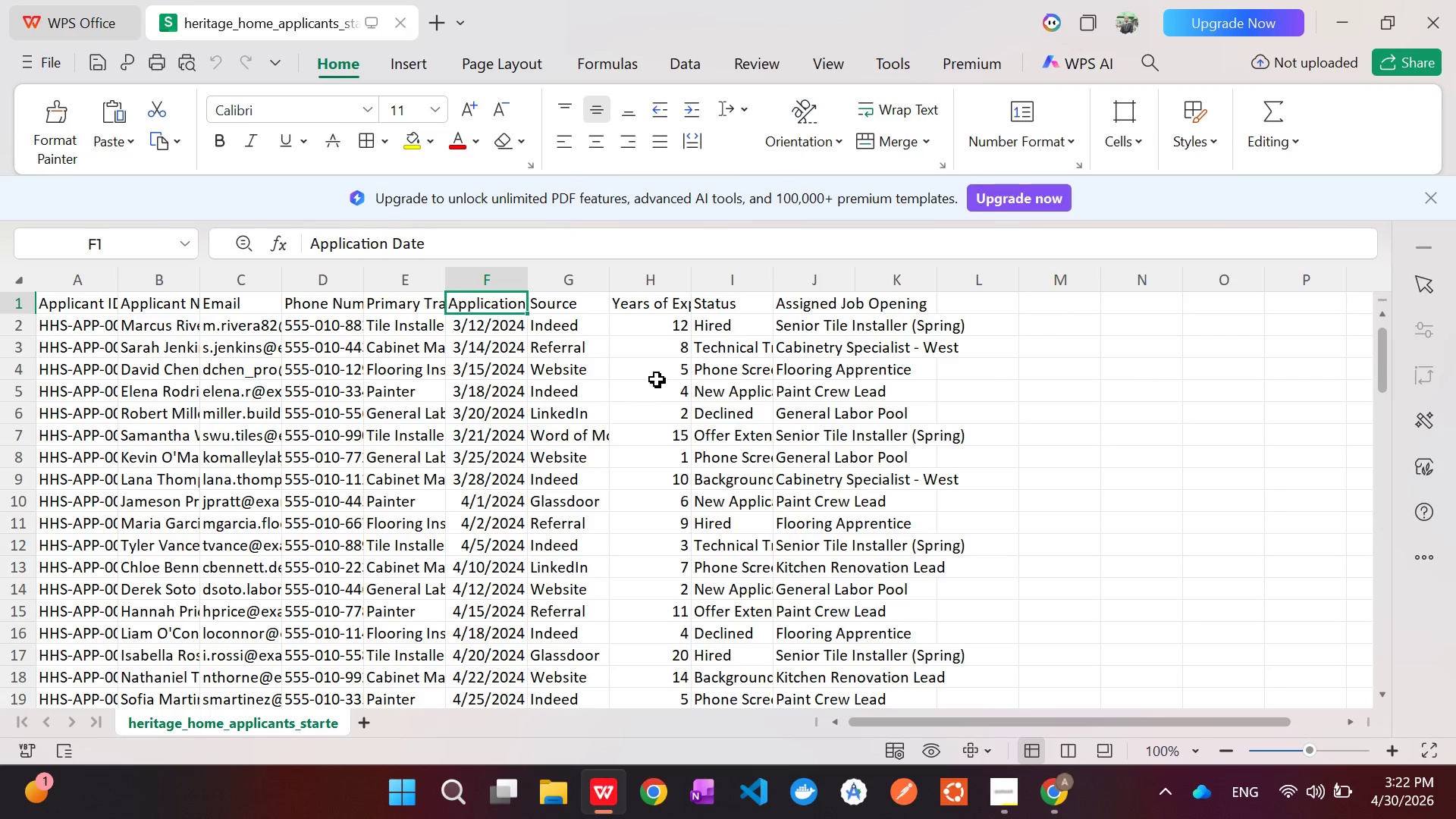 
key(Alt+AltLeft)
 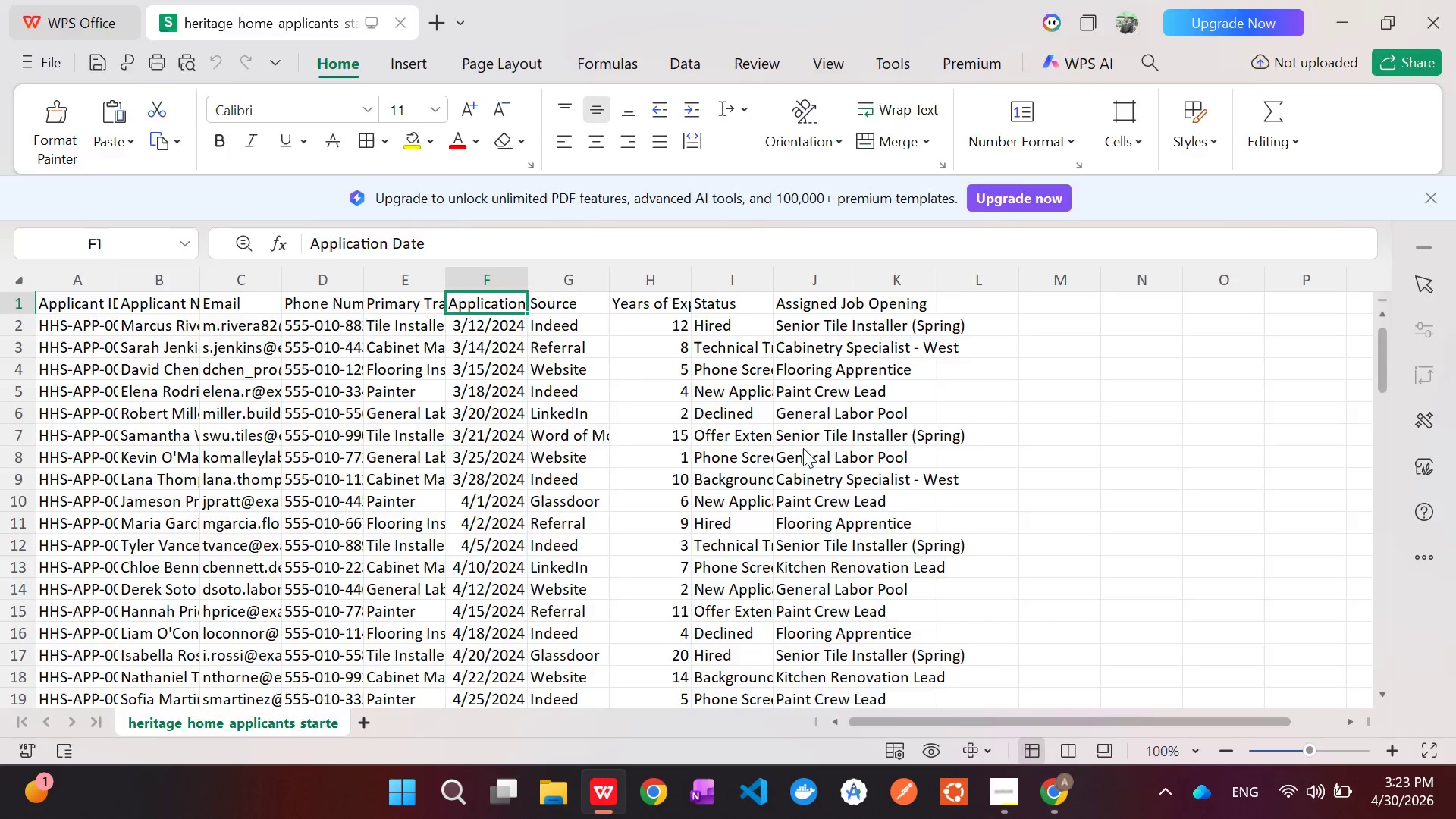 
key(Alt+Tab)
 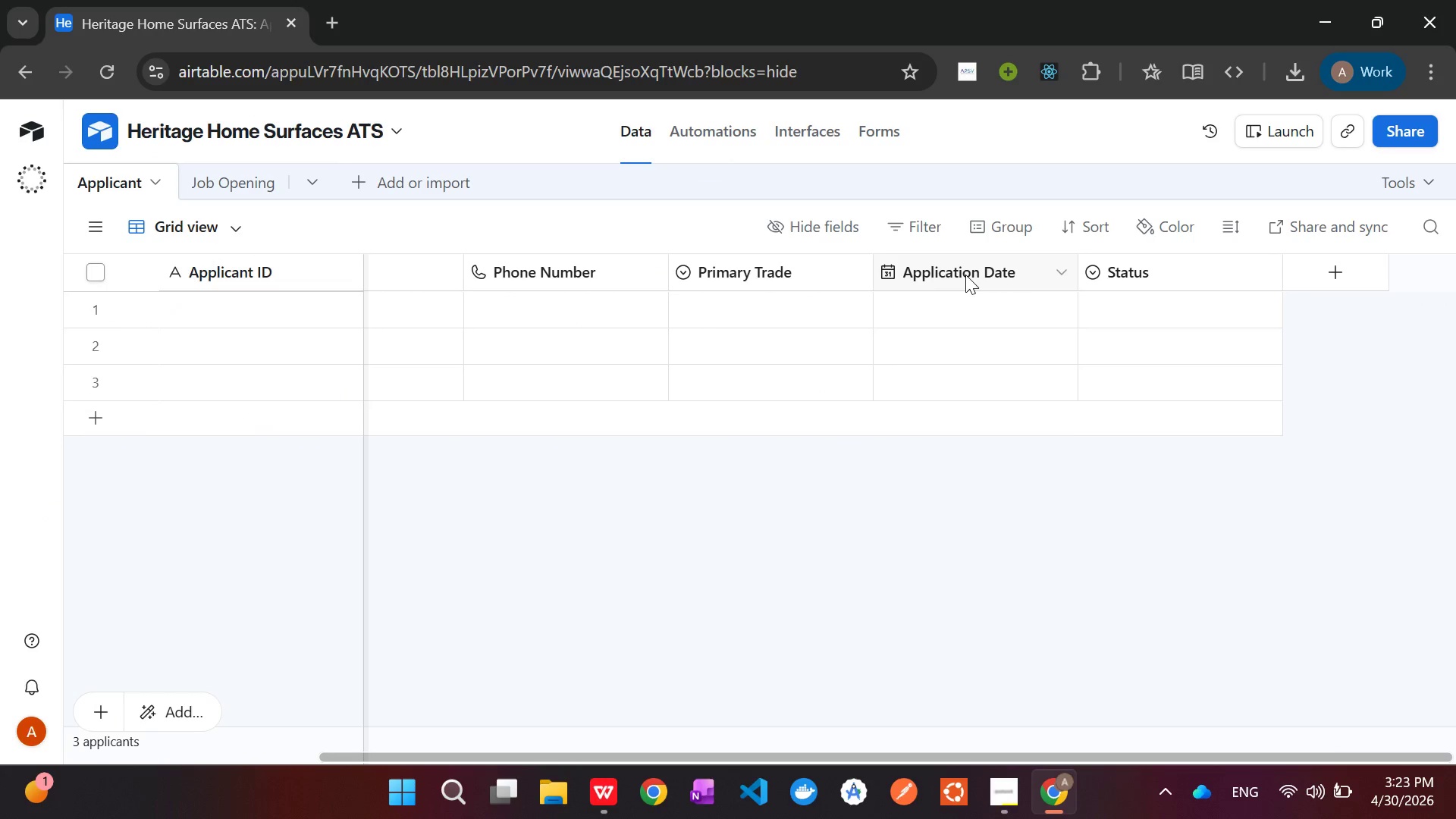 
right_click([965, 275])
 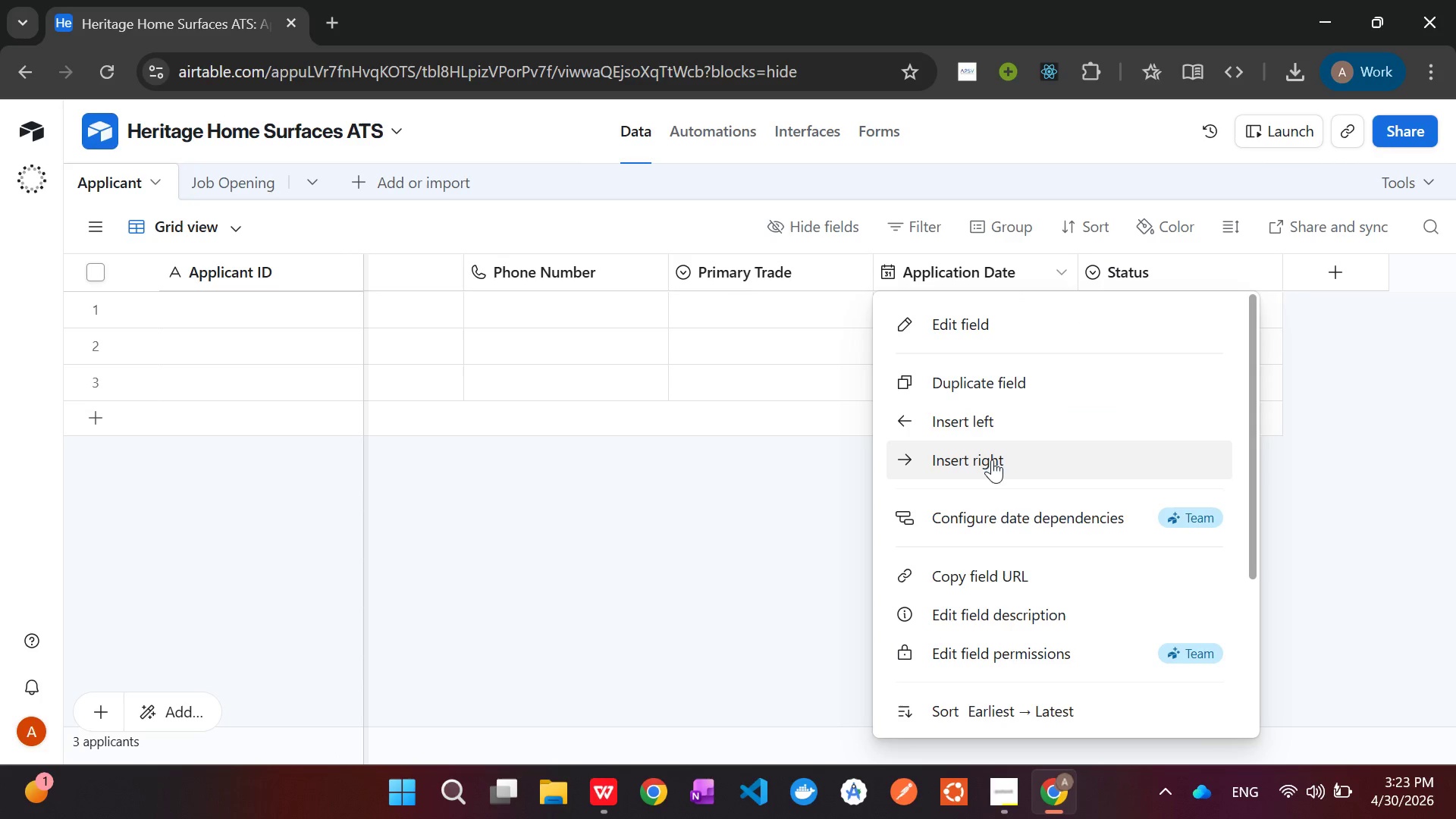 
left_click([1020, 453])
 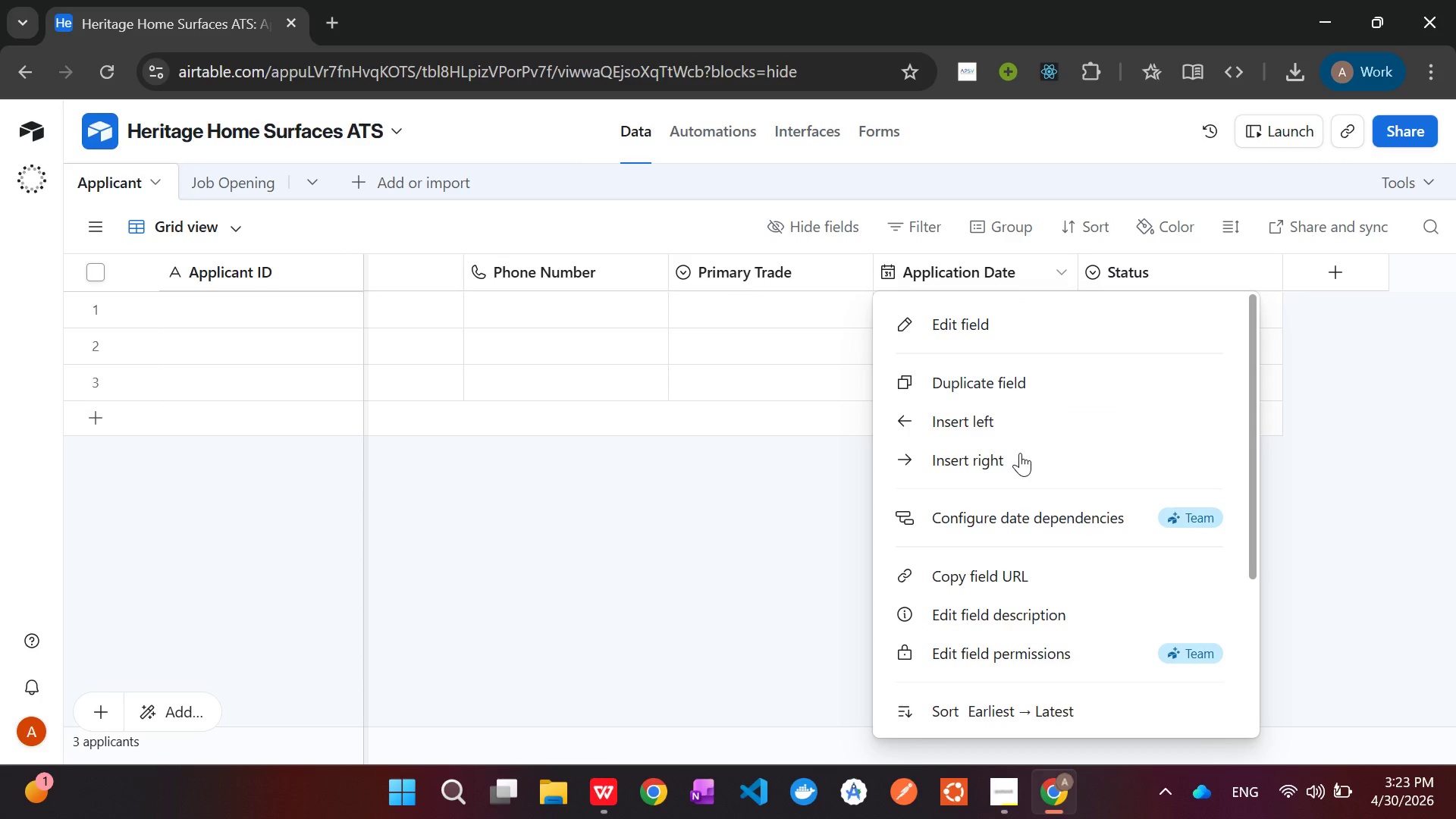 
hold_key(key=ShiftLeft, duration=1.53)
 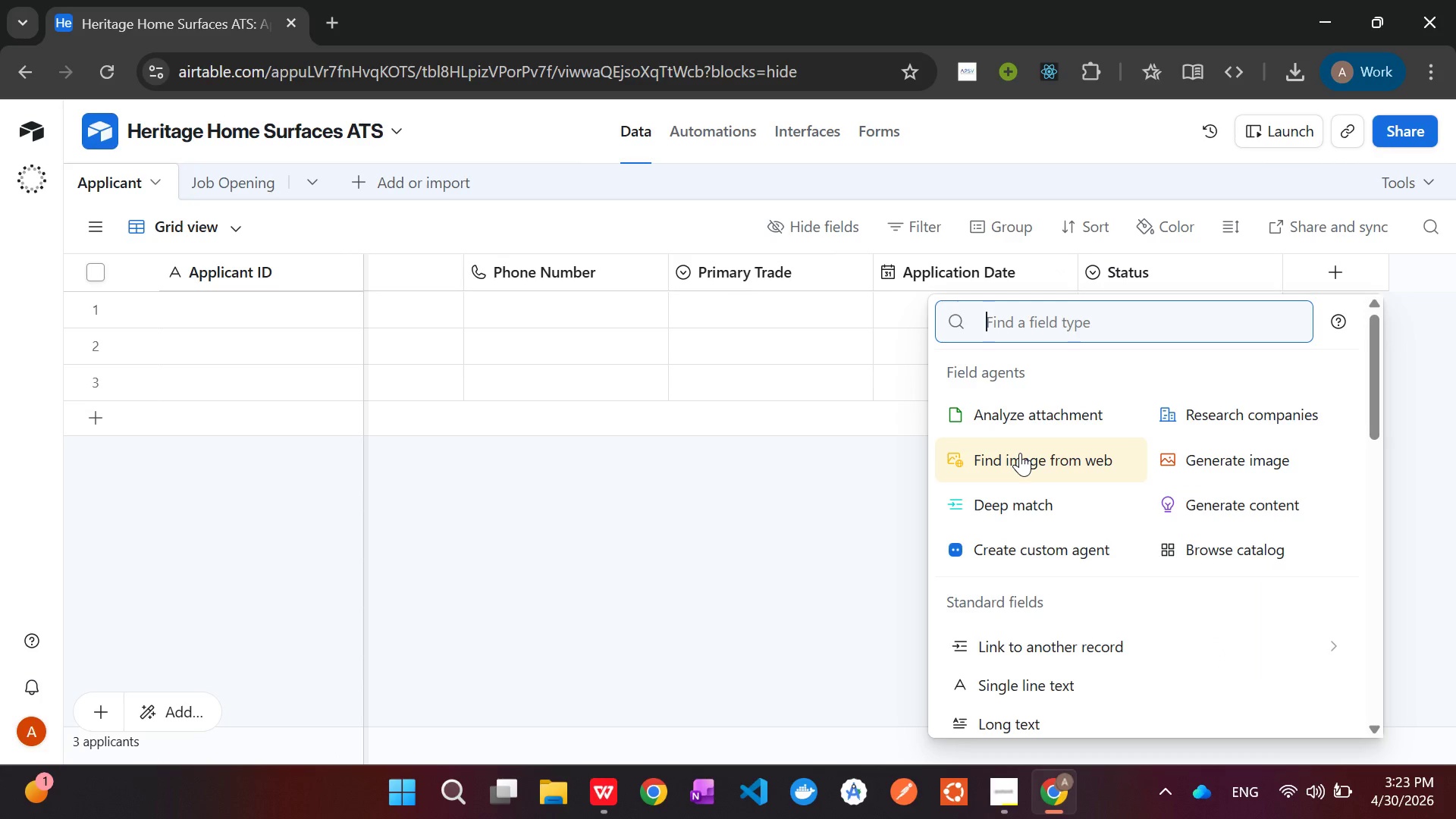 
hold_key(key=ShiftLeft, duration=0.77)
 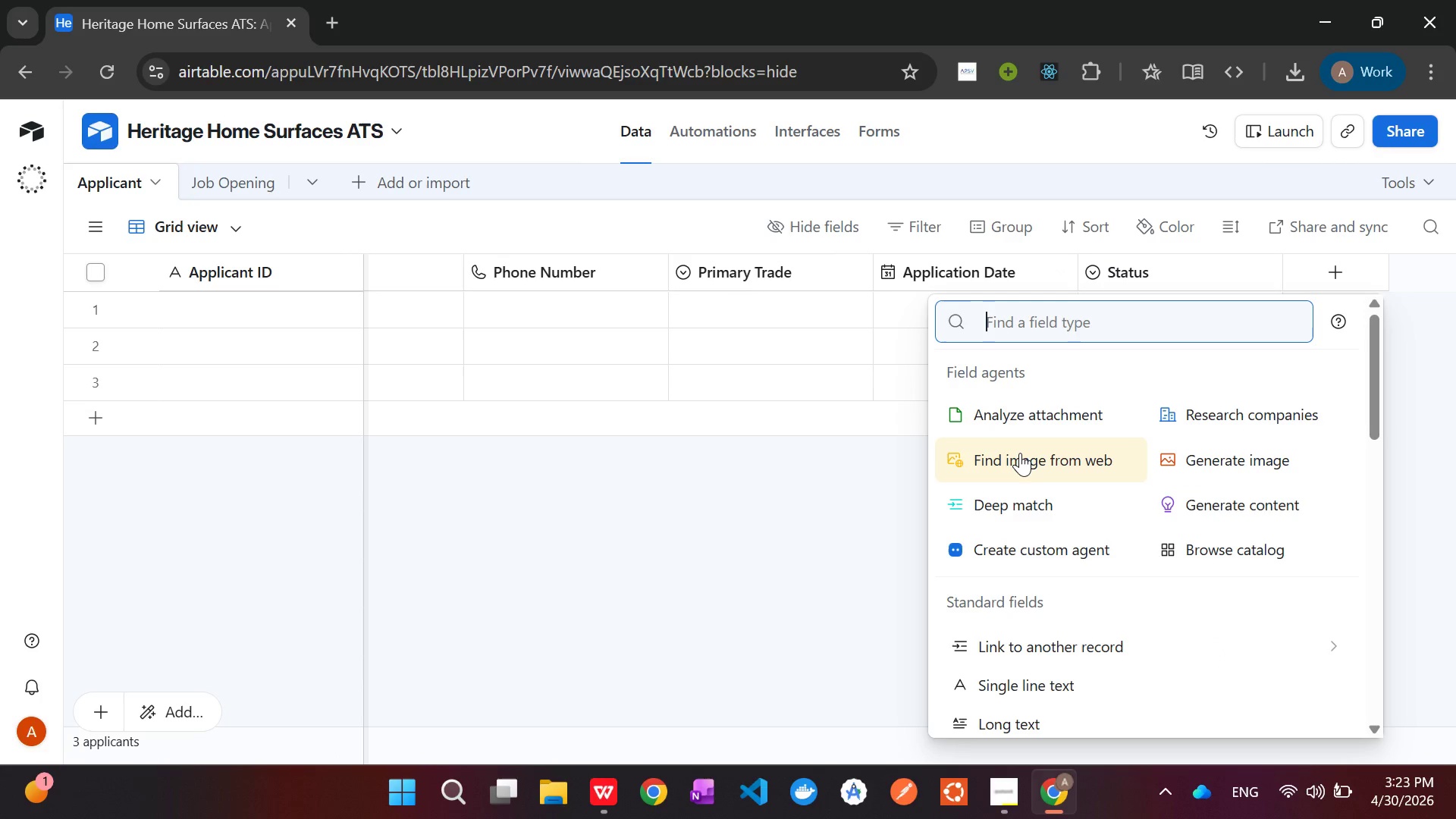 
key(Alt+AltLeft)
 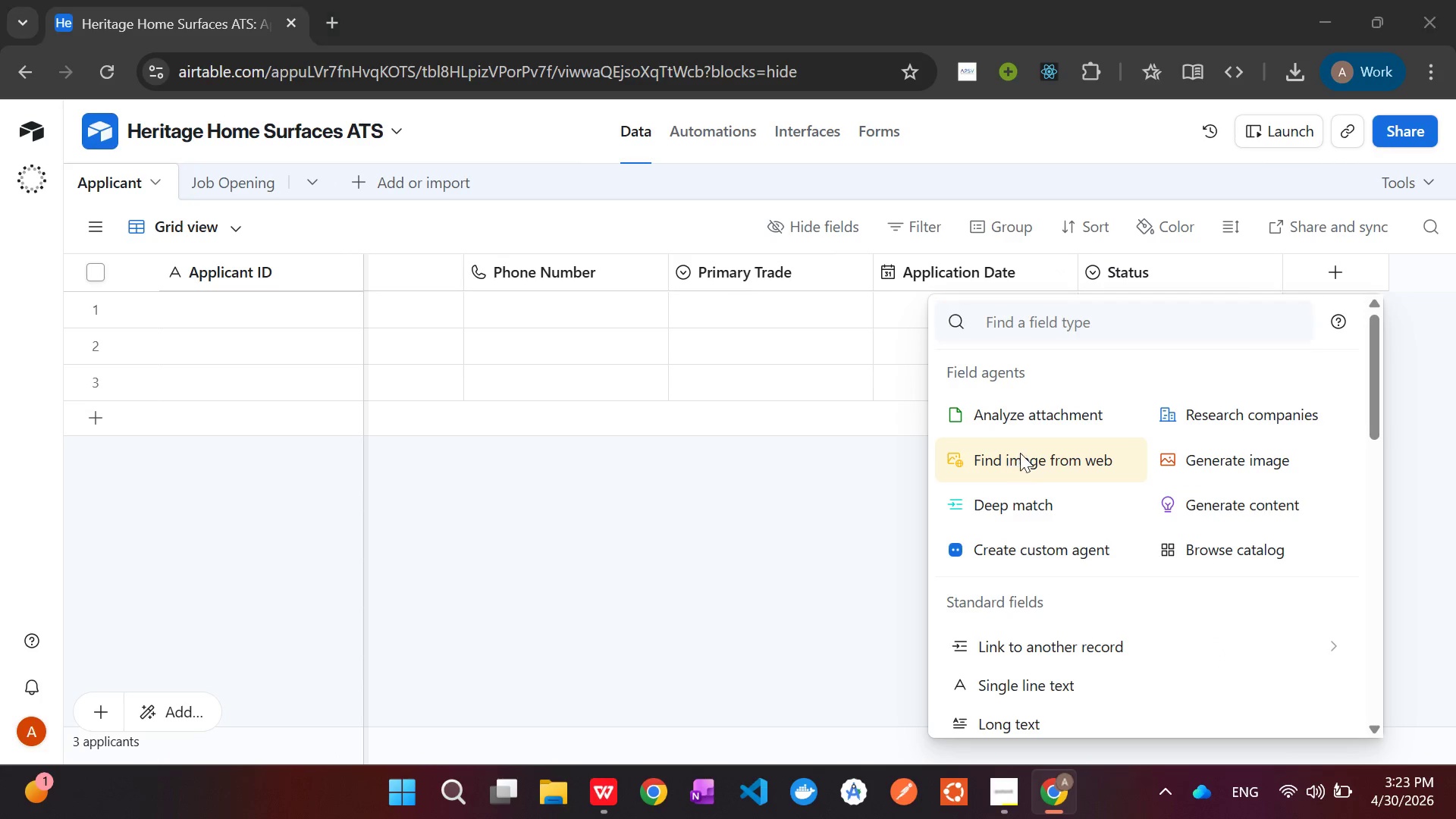 
key(Alt+Tab)
 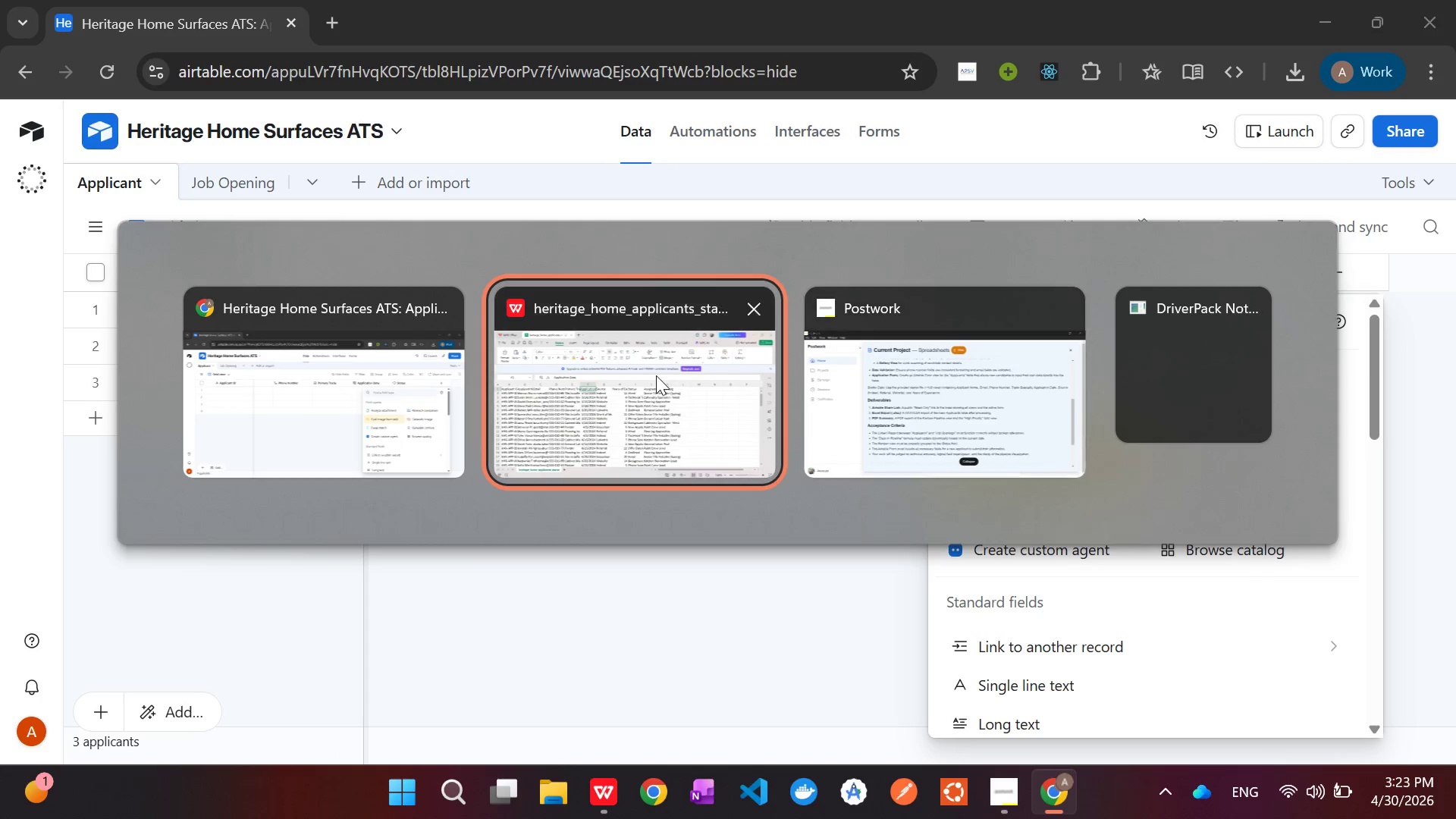 
left_click([655, 375])
 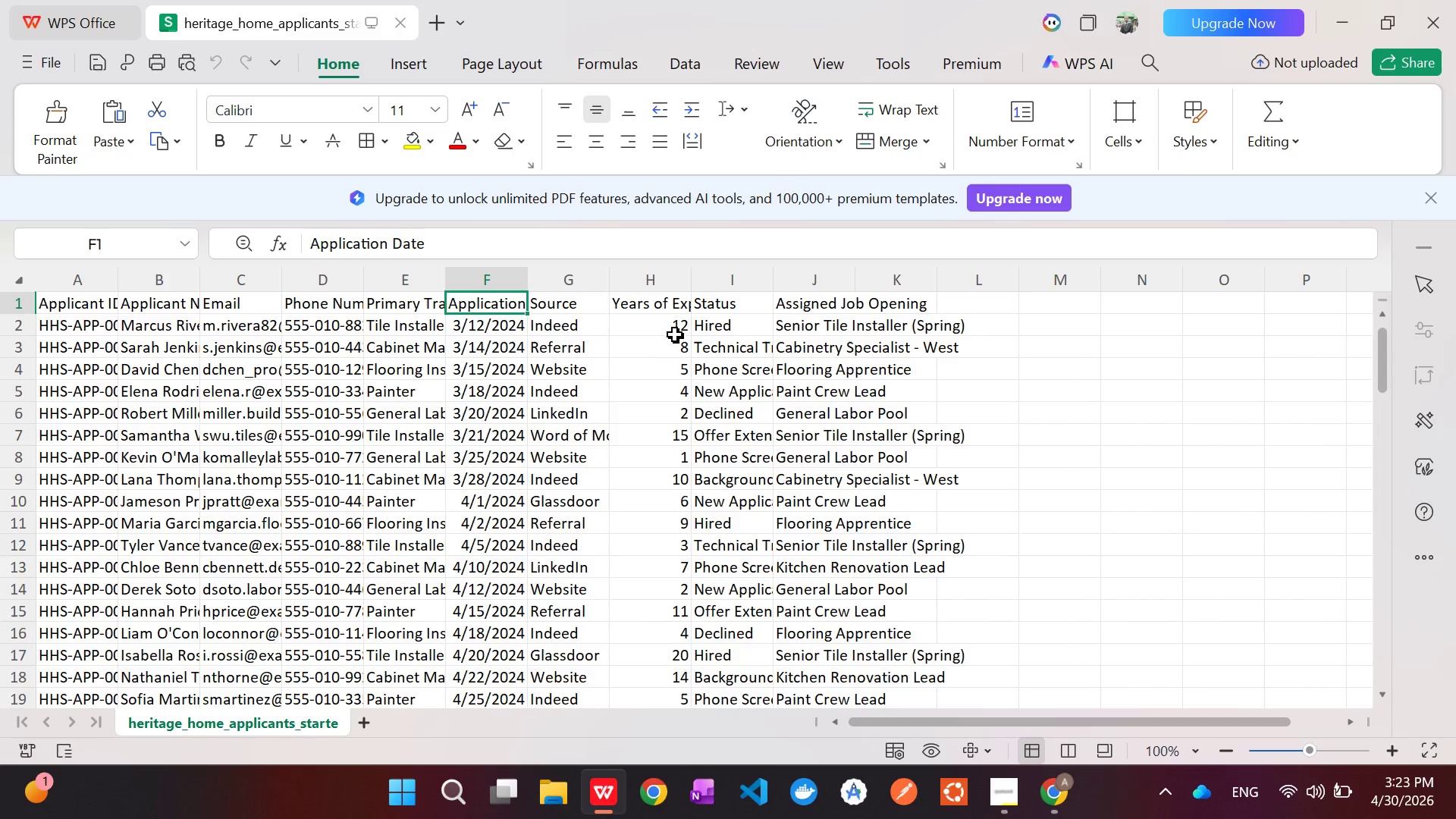 
key(Alt+AltLeft)
 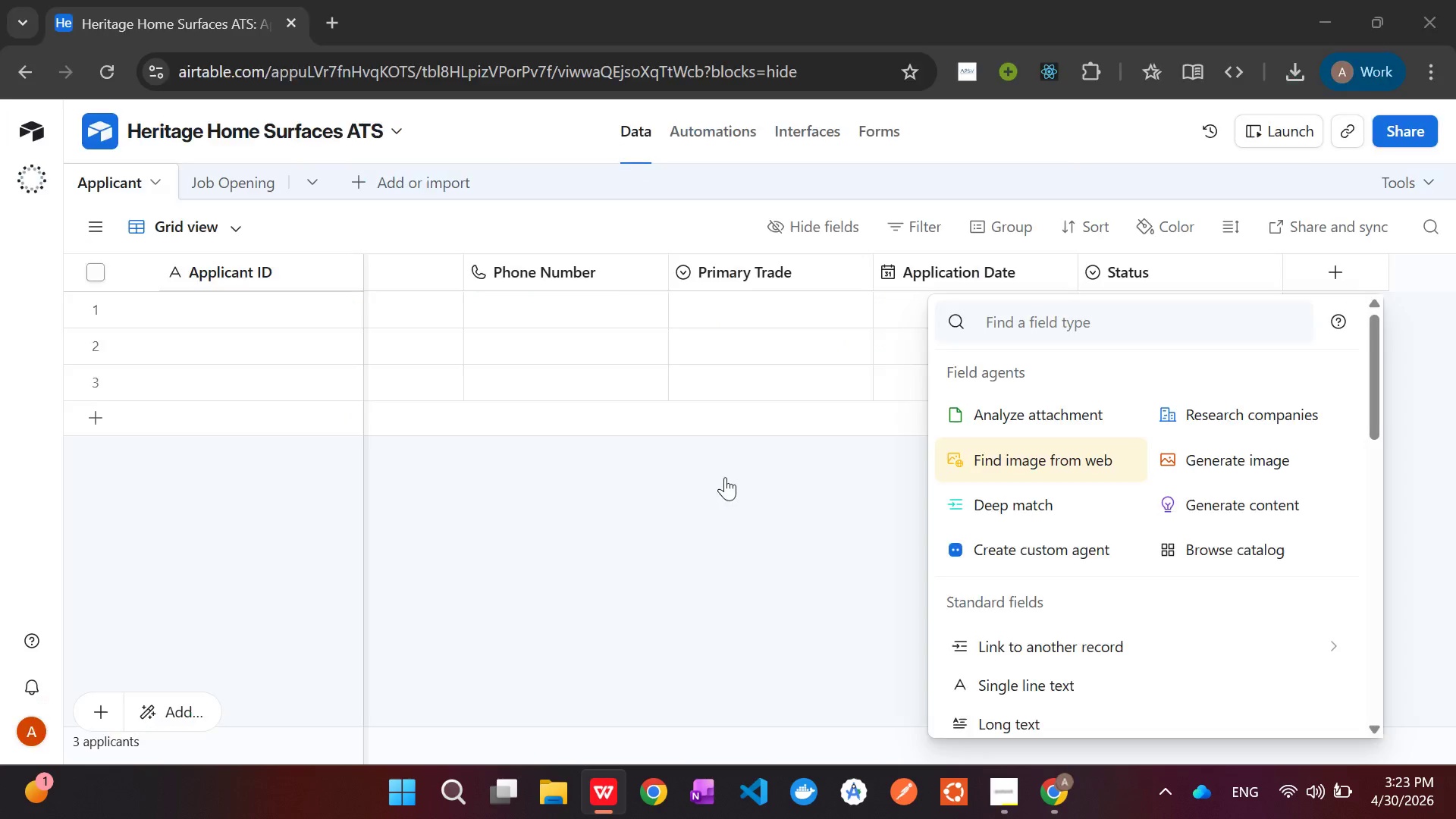 
key(Alt+Tab)
 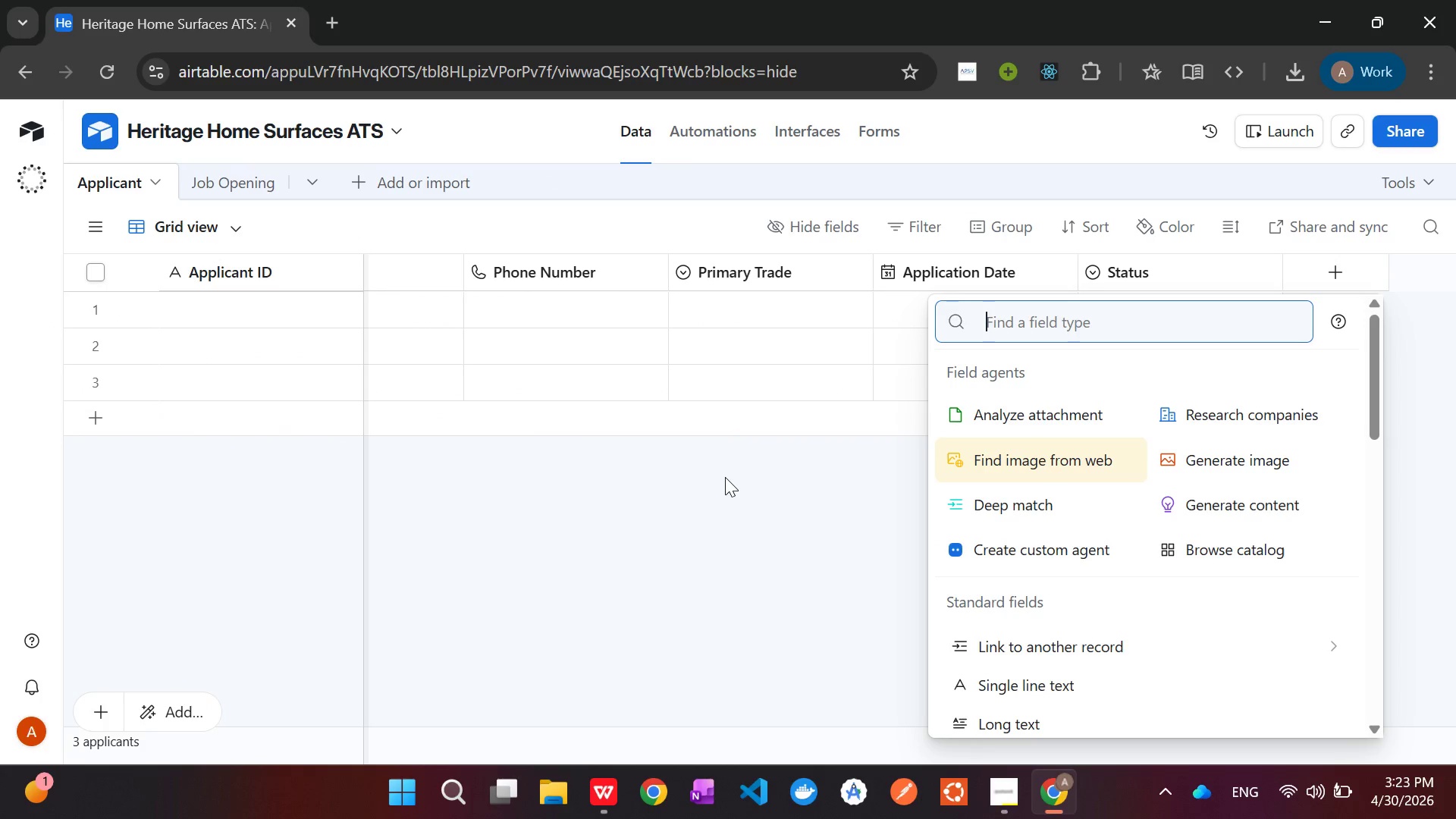 
hold_key(key=ShiftLeft, duration=0.86)
 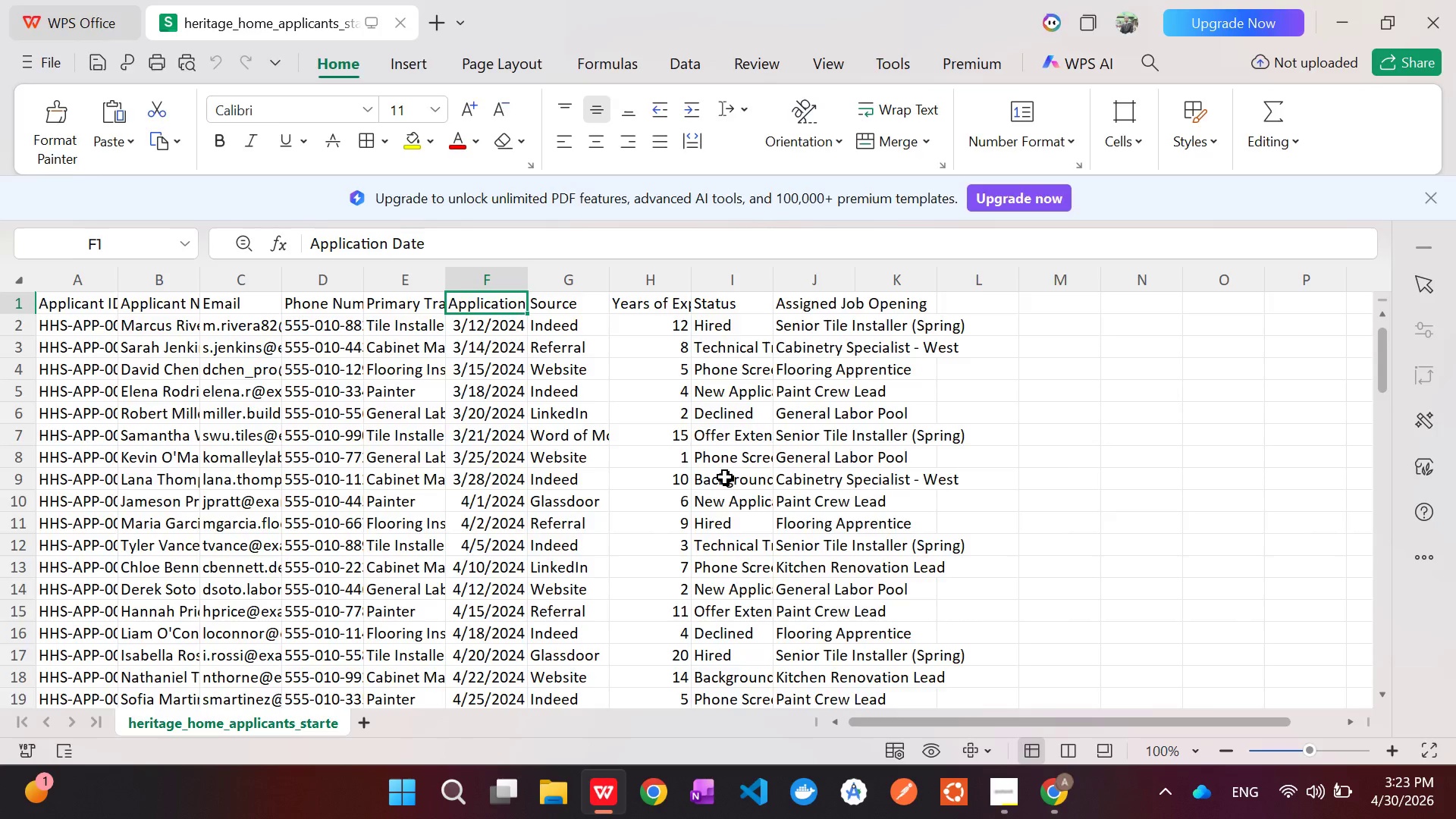 
hold_key(key=ShiftLeft, duration=0.66)
 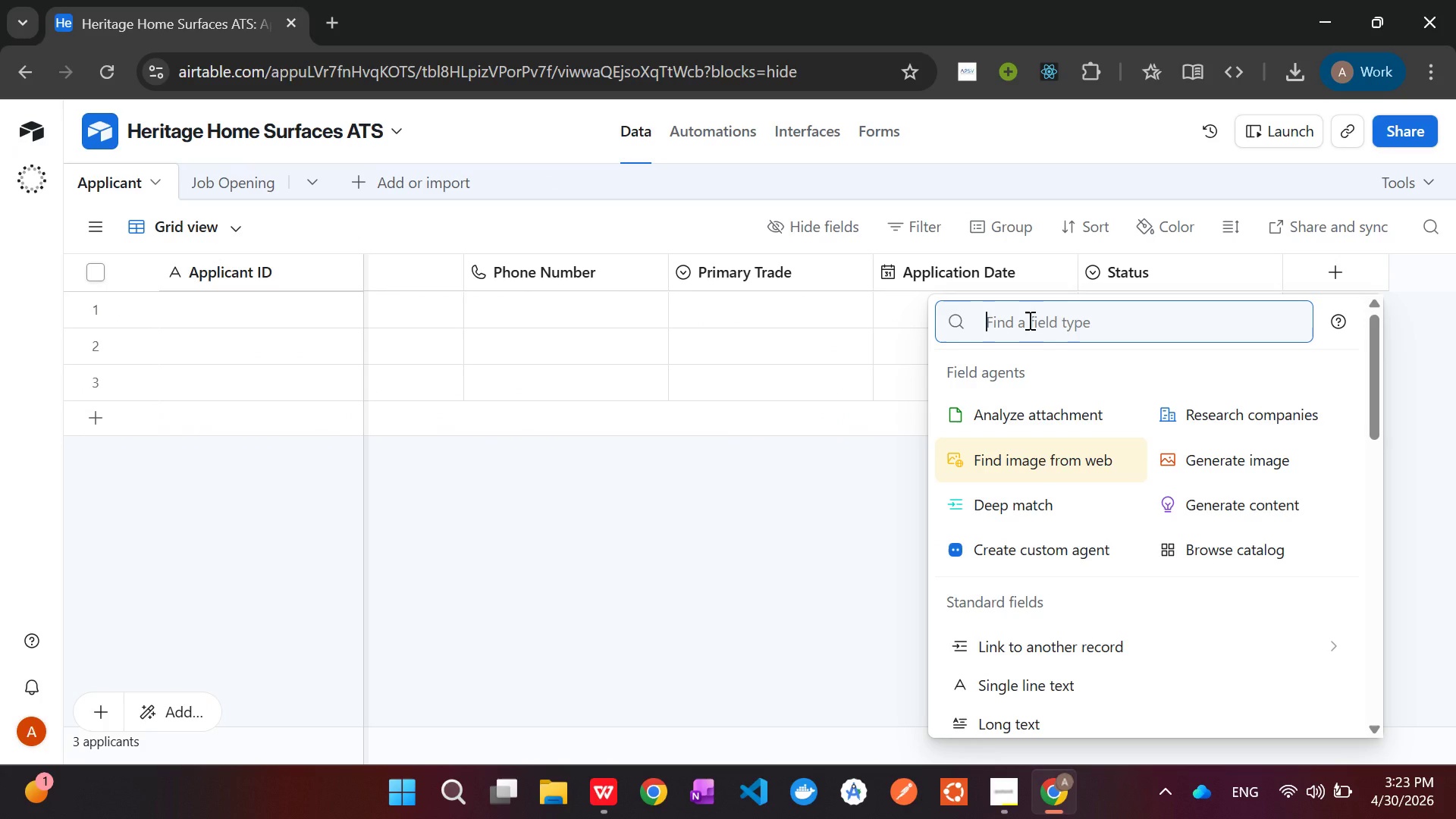 
type(singl)
 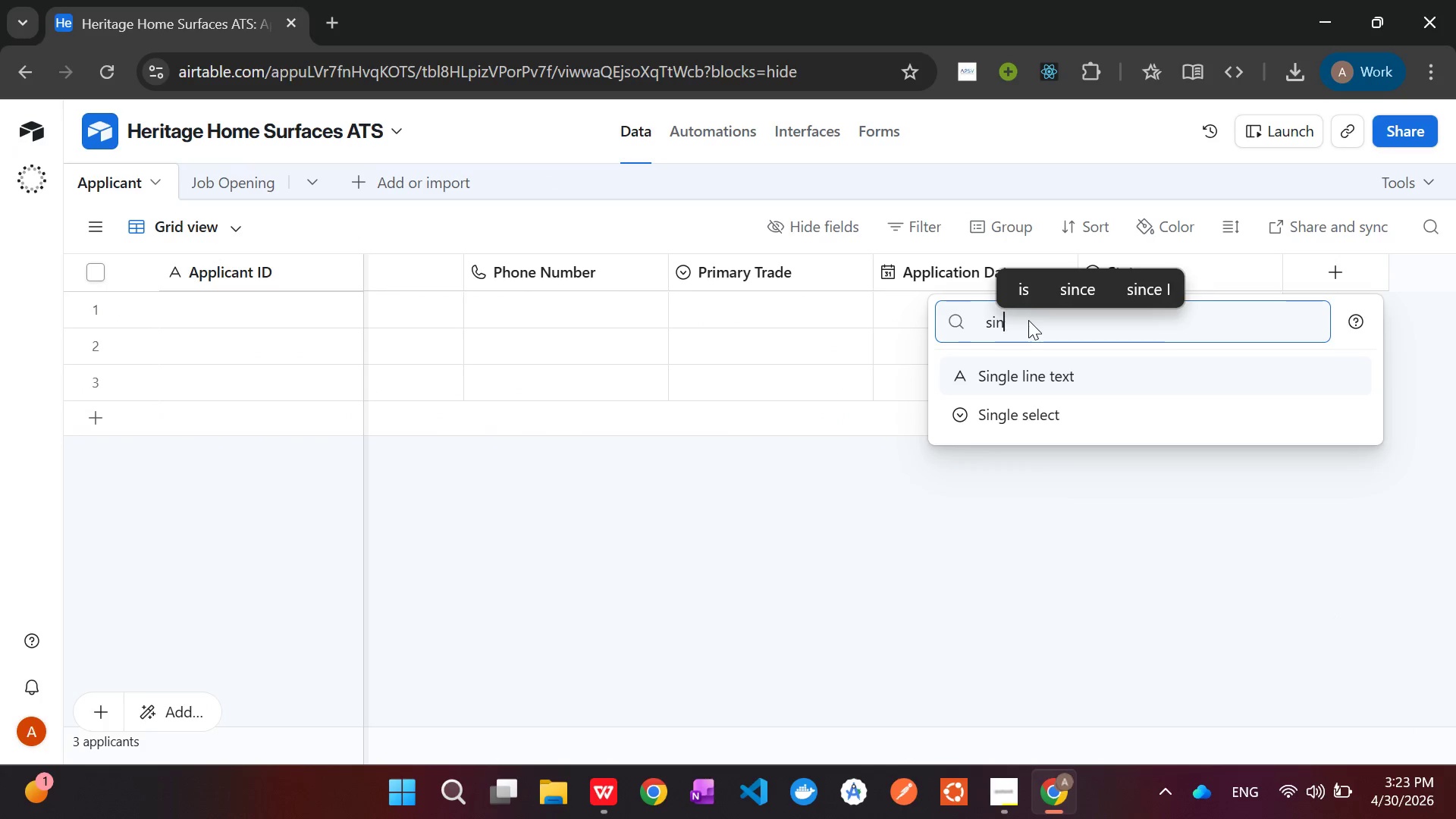 
left_click([1040, 421])
 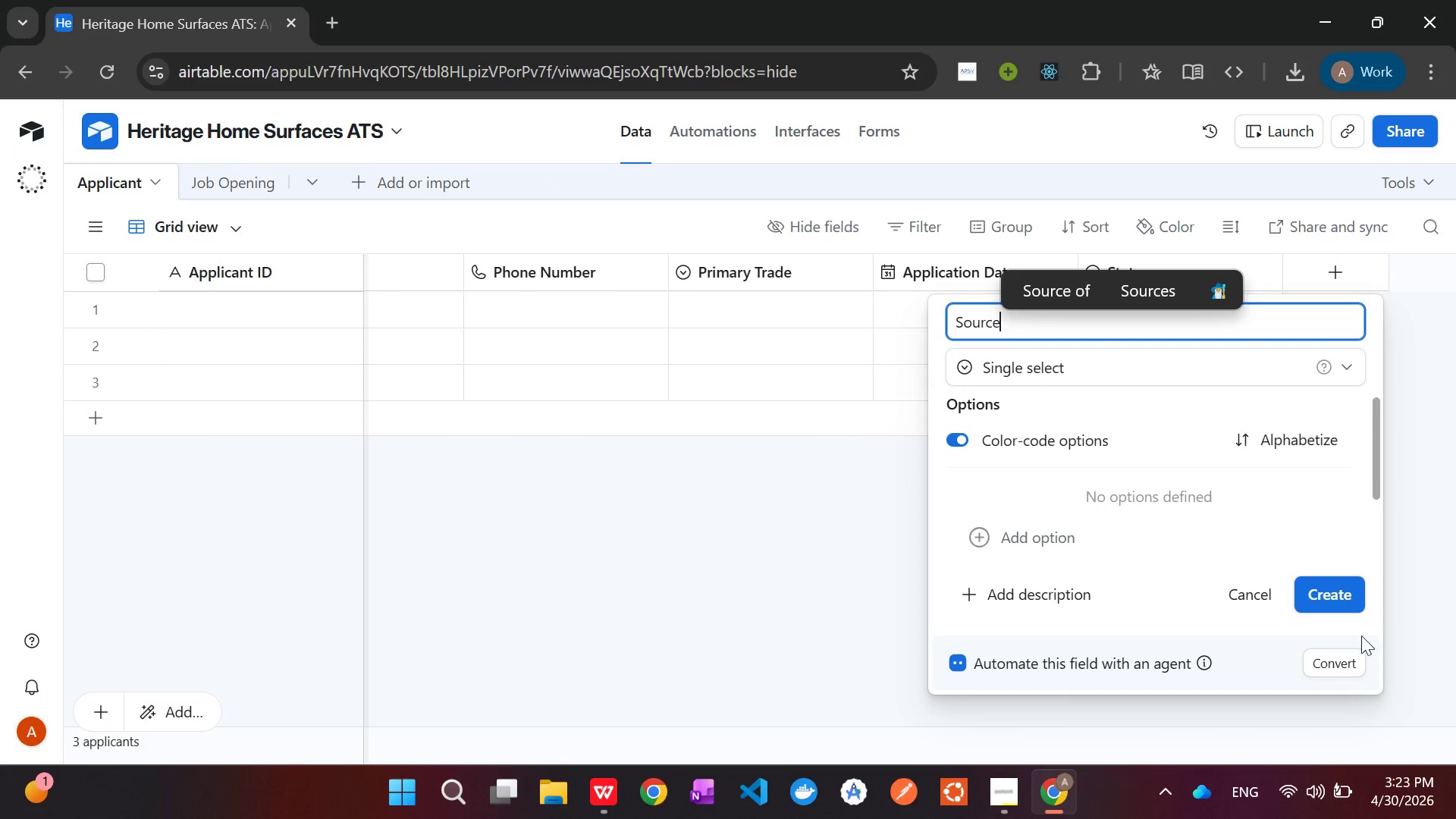 
type(Source)
 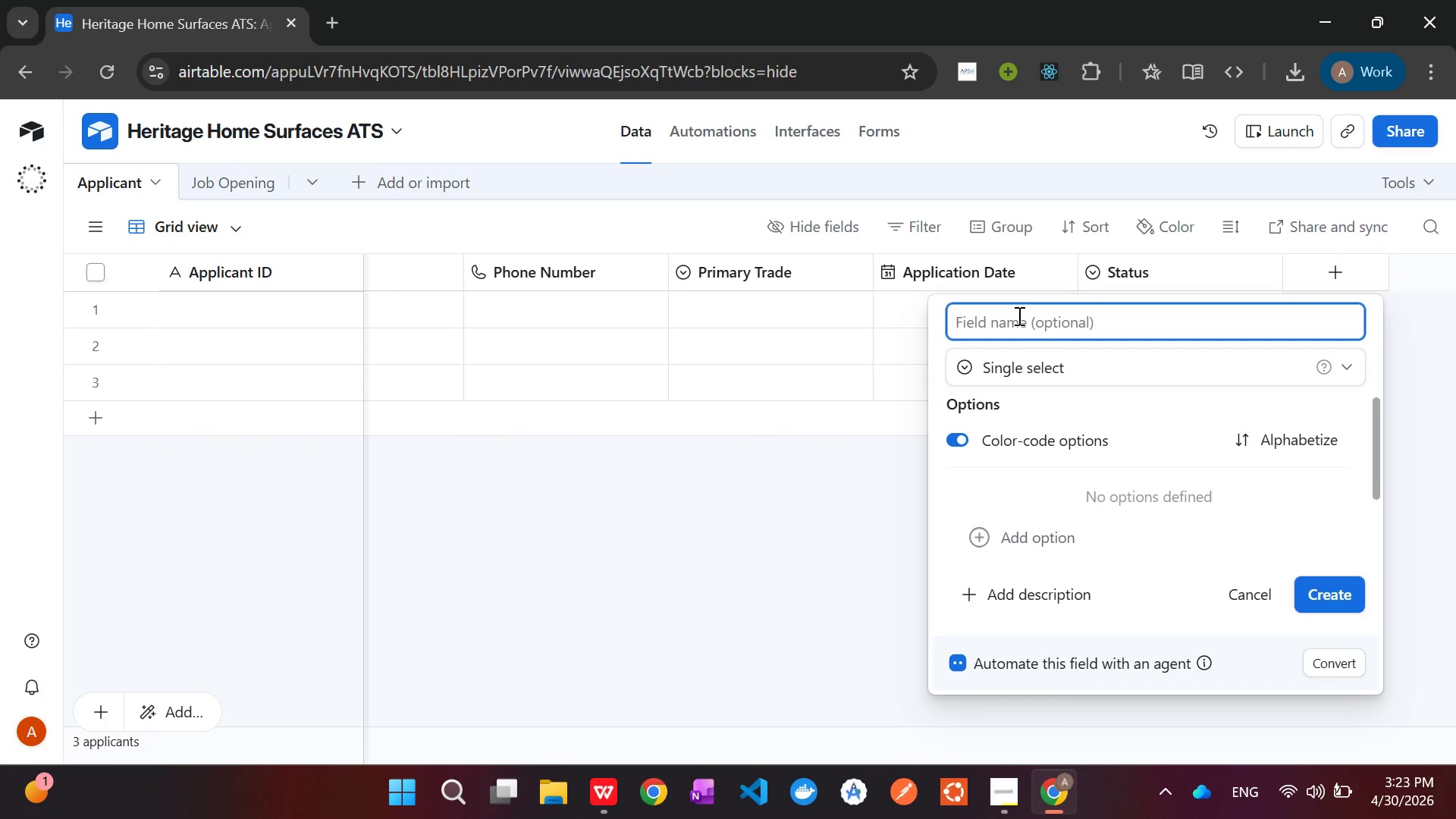 
left_click([1344, 592])
 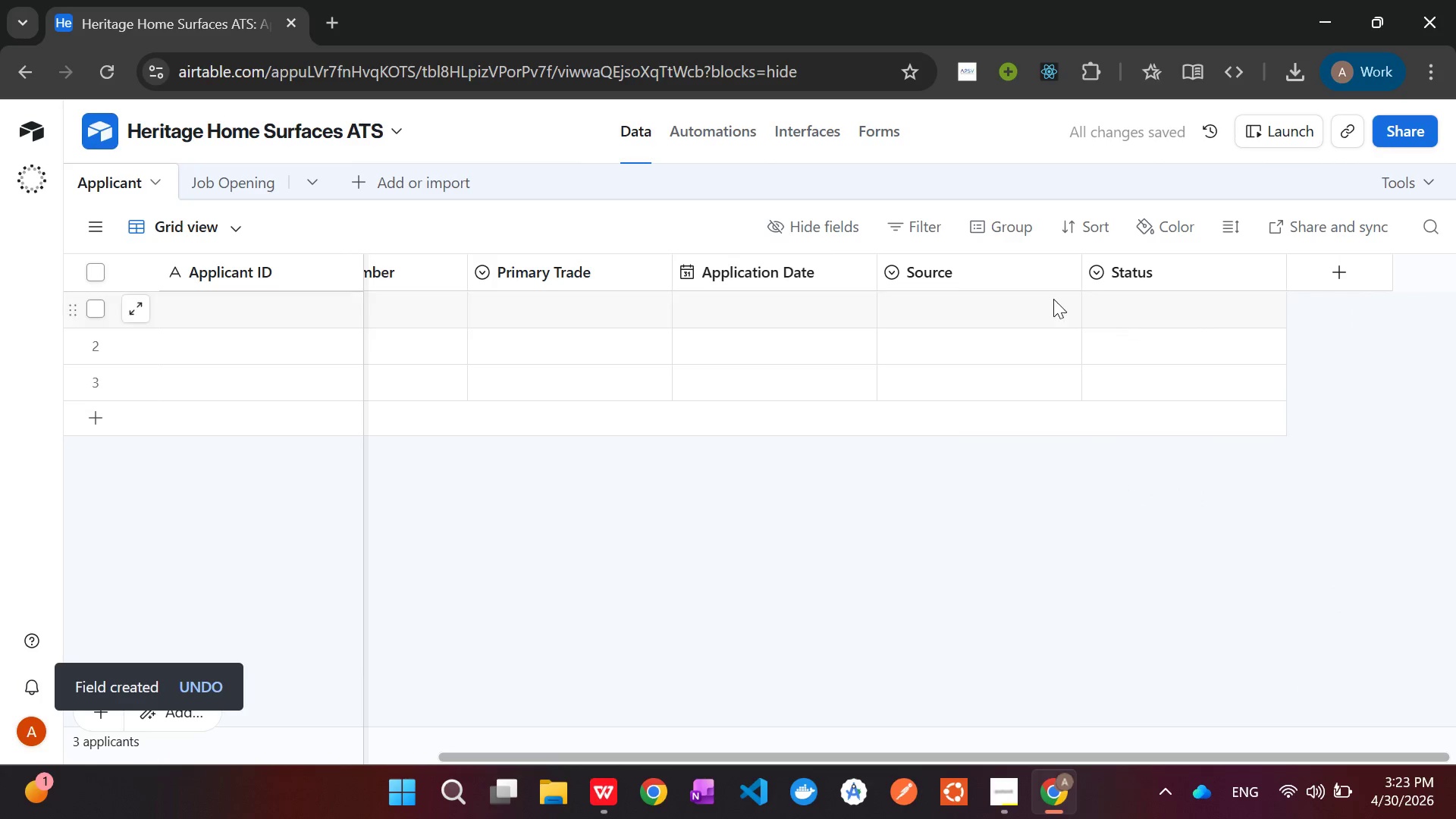 
right_click([994, 272])
 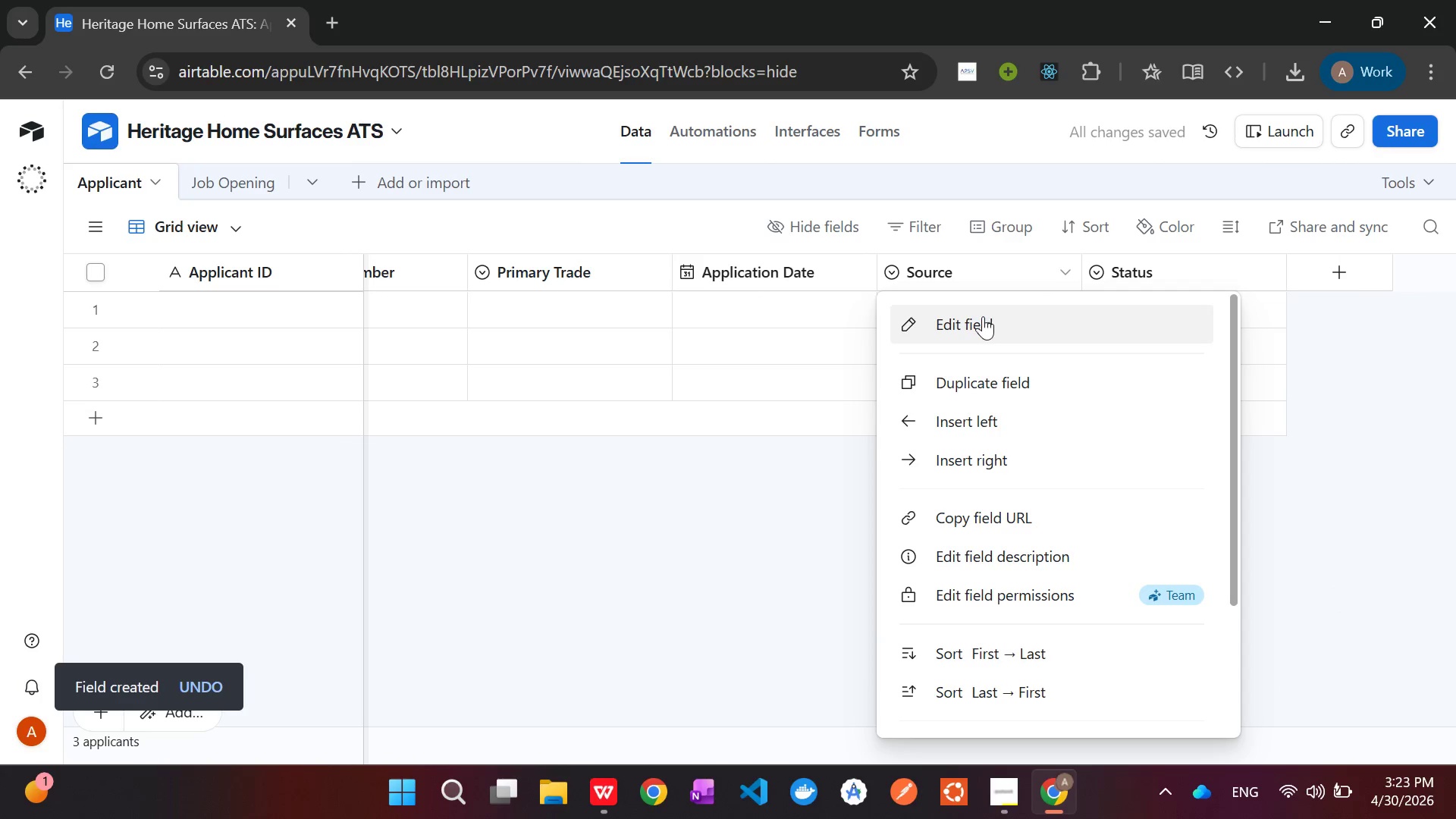 
left_click([987, 462])
 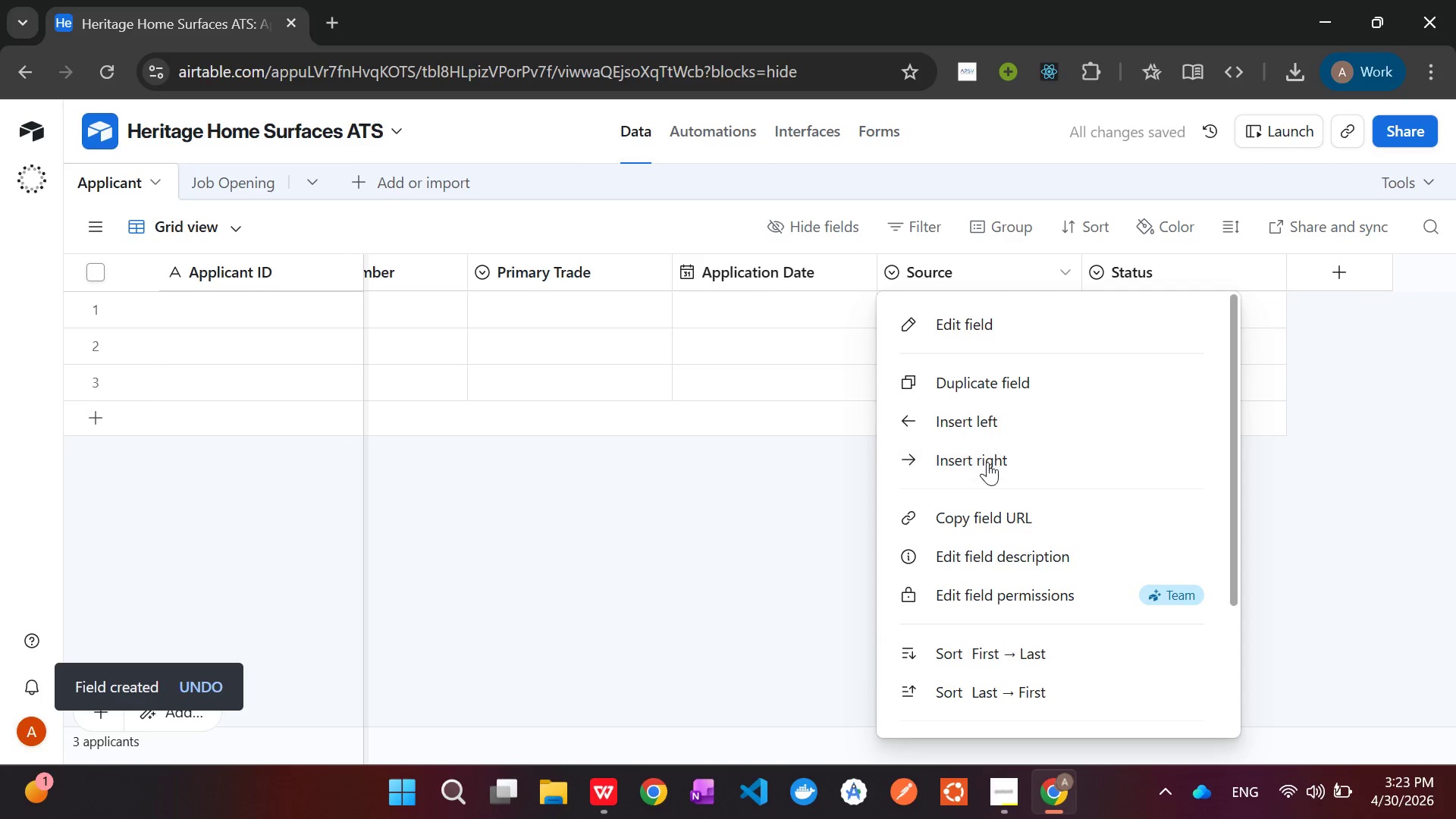 
type(Nu)
 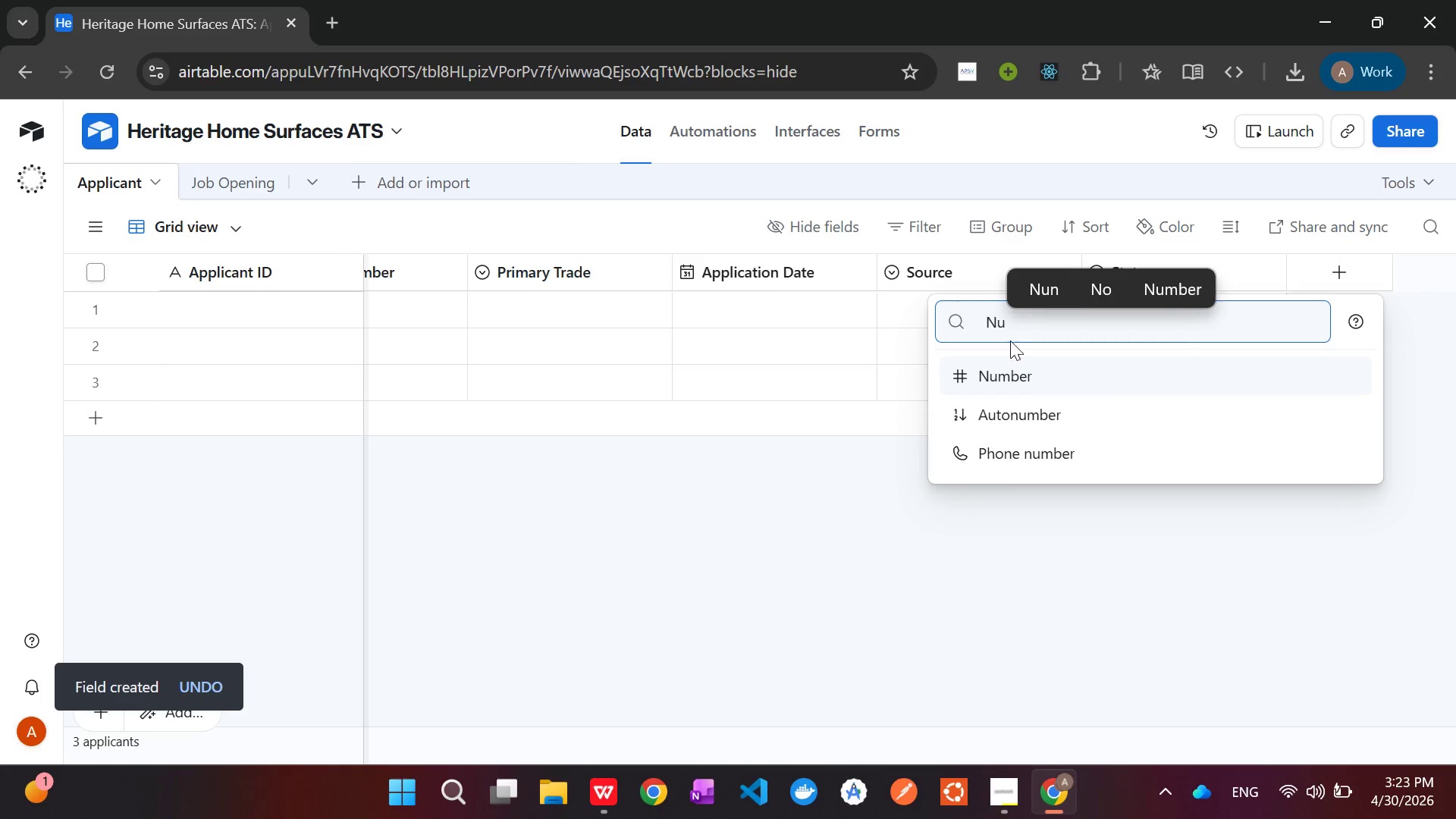 
left_click([1015, 384])
 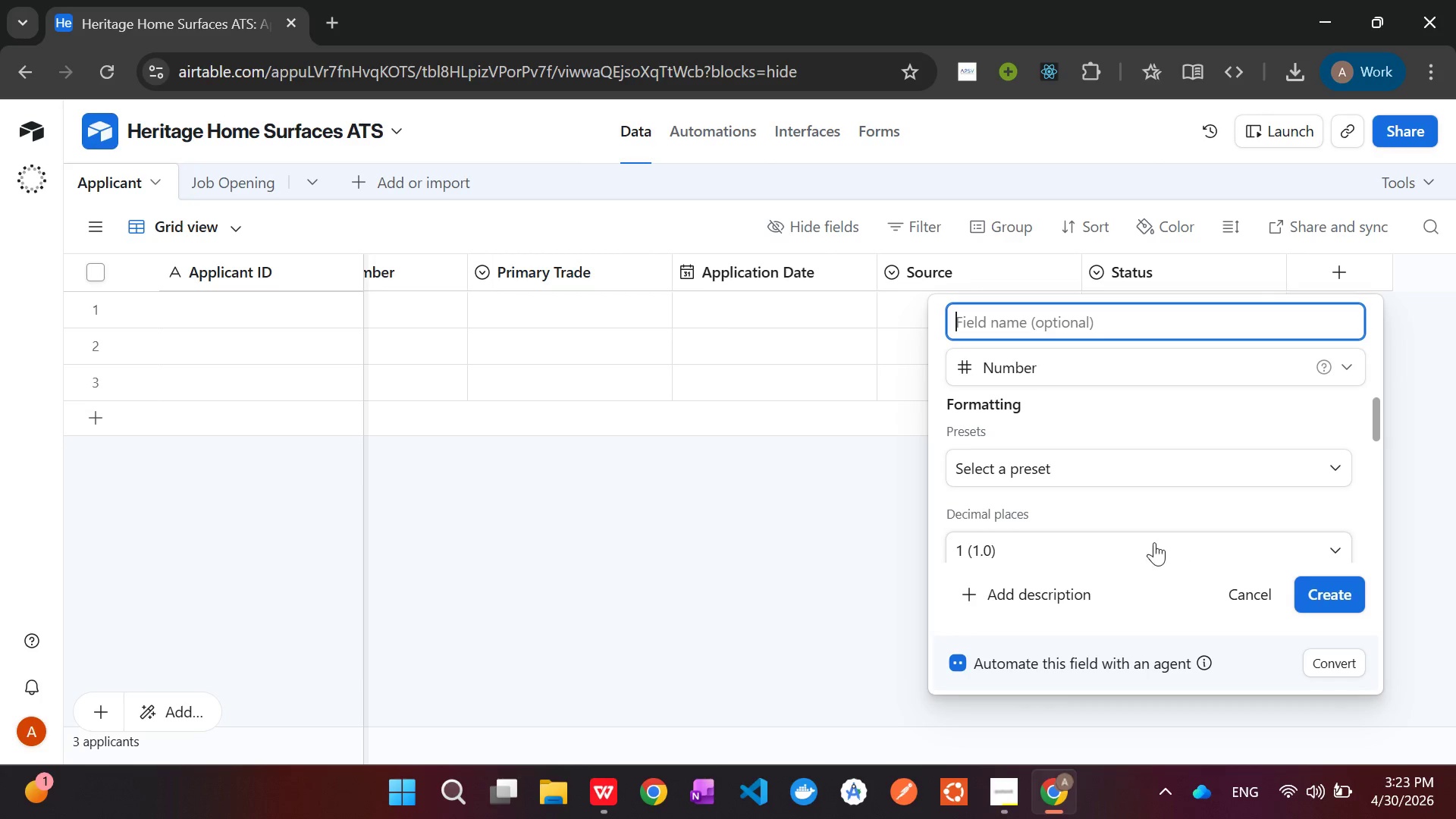 
left_click([1173, 541])
 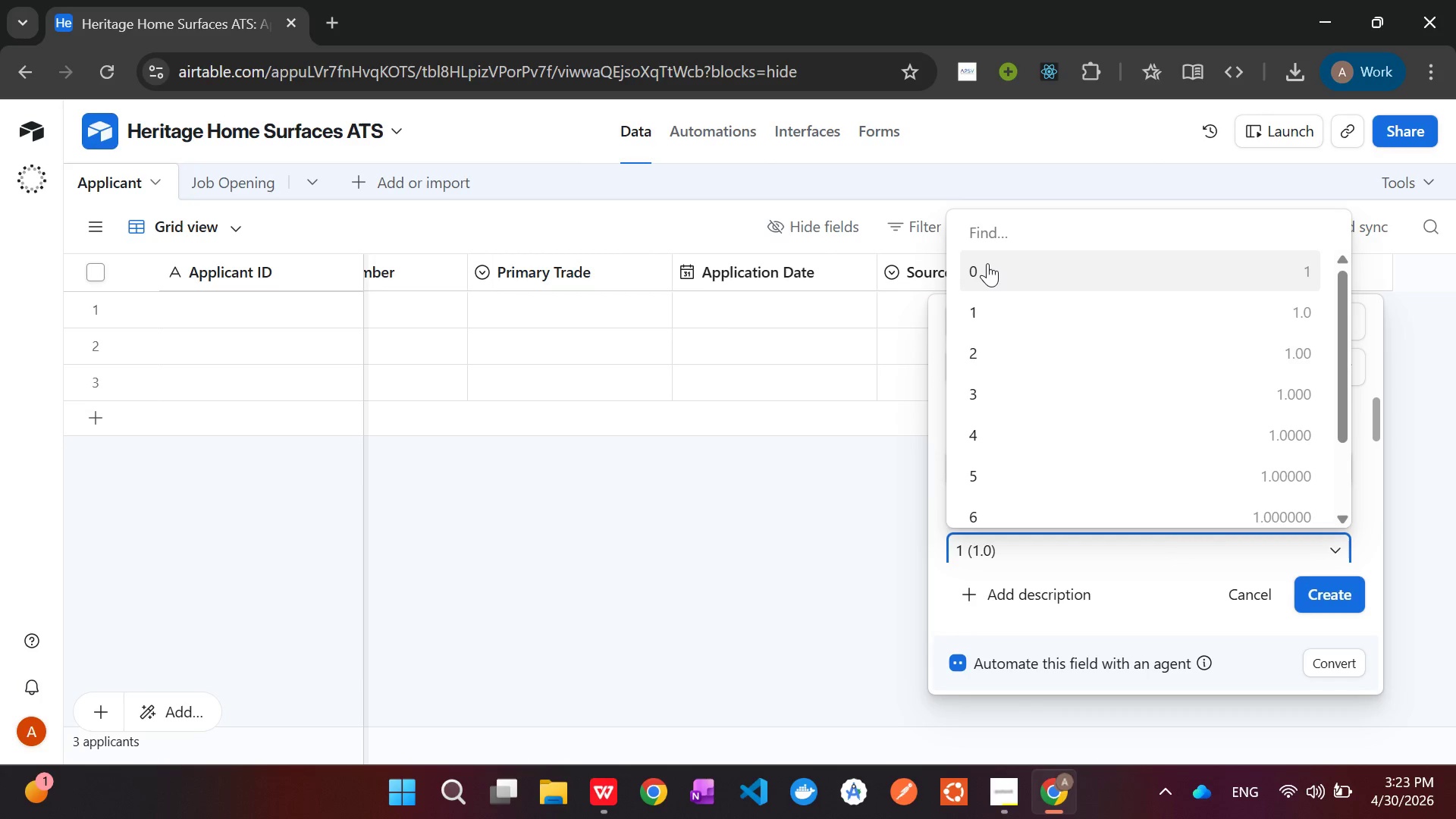 
left_click([987, 263])
 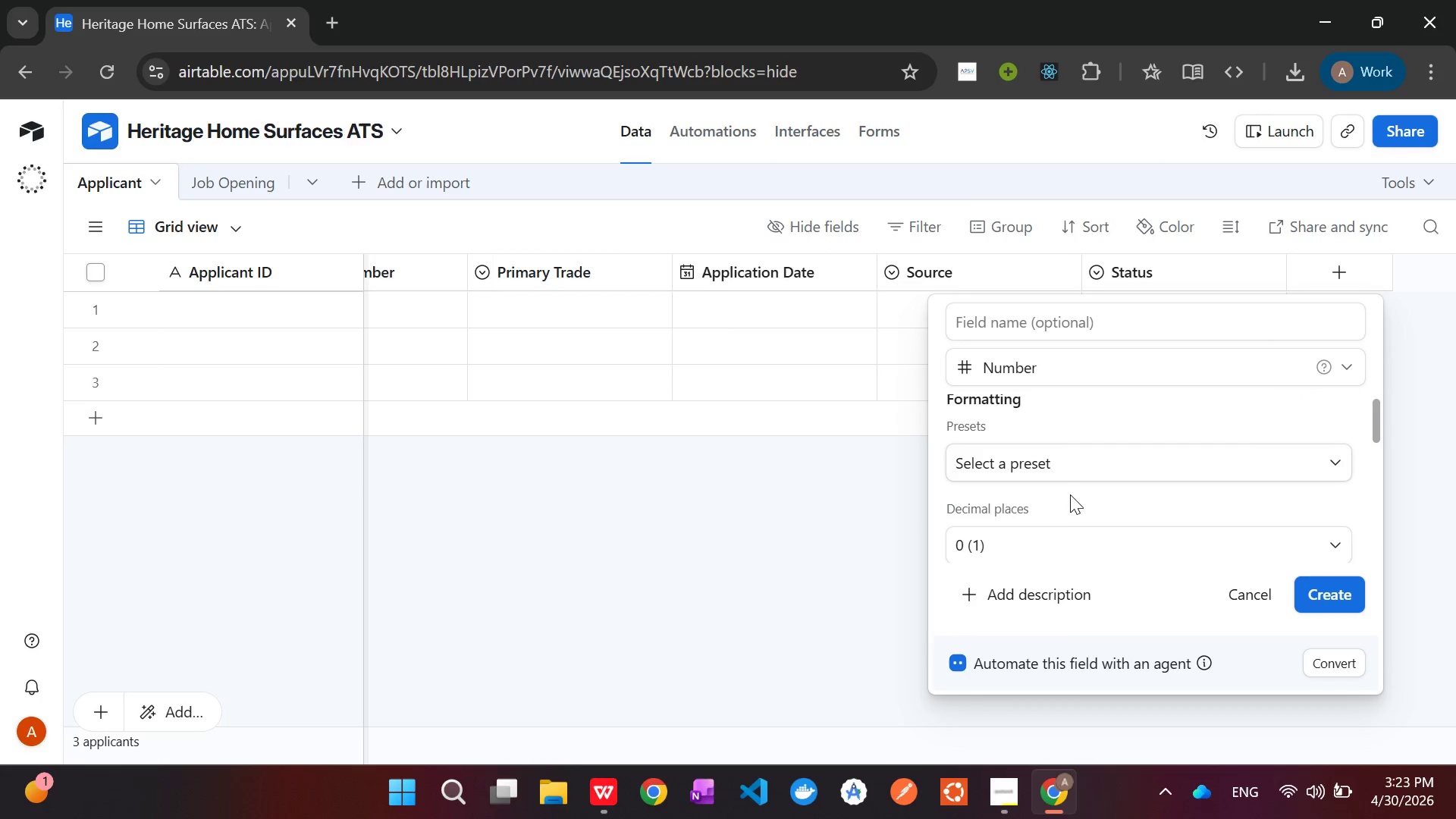 
mouse_move([1059, 491])
 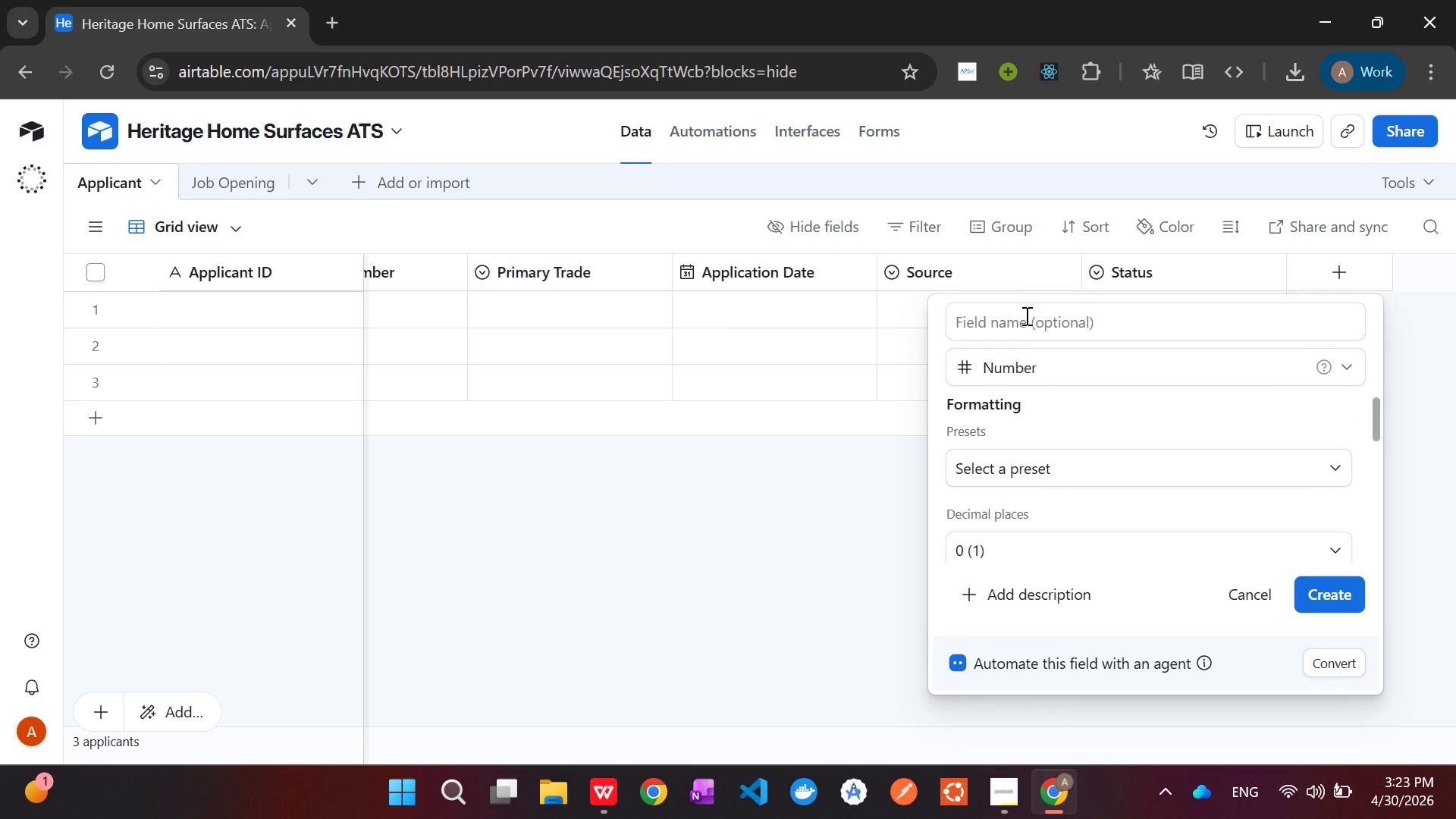 
left_click([1024, 318])
 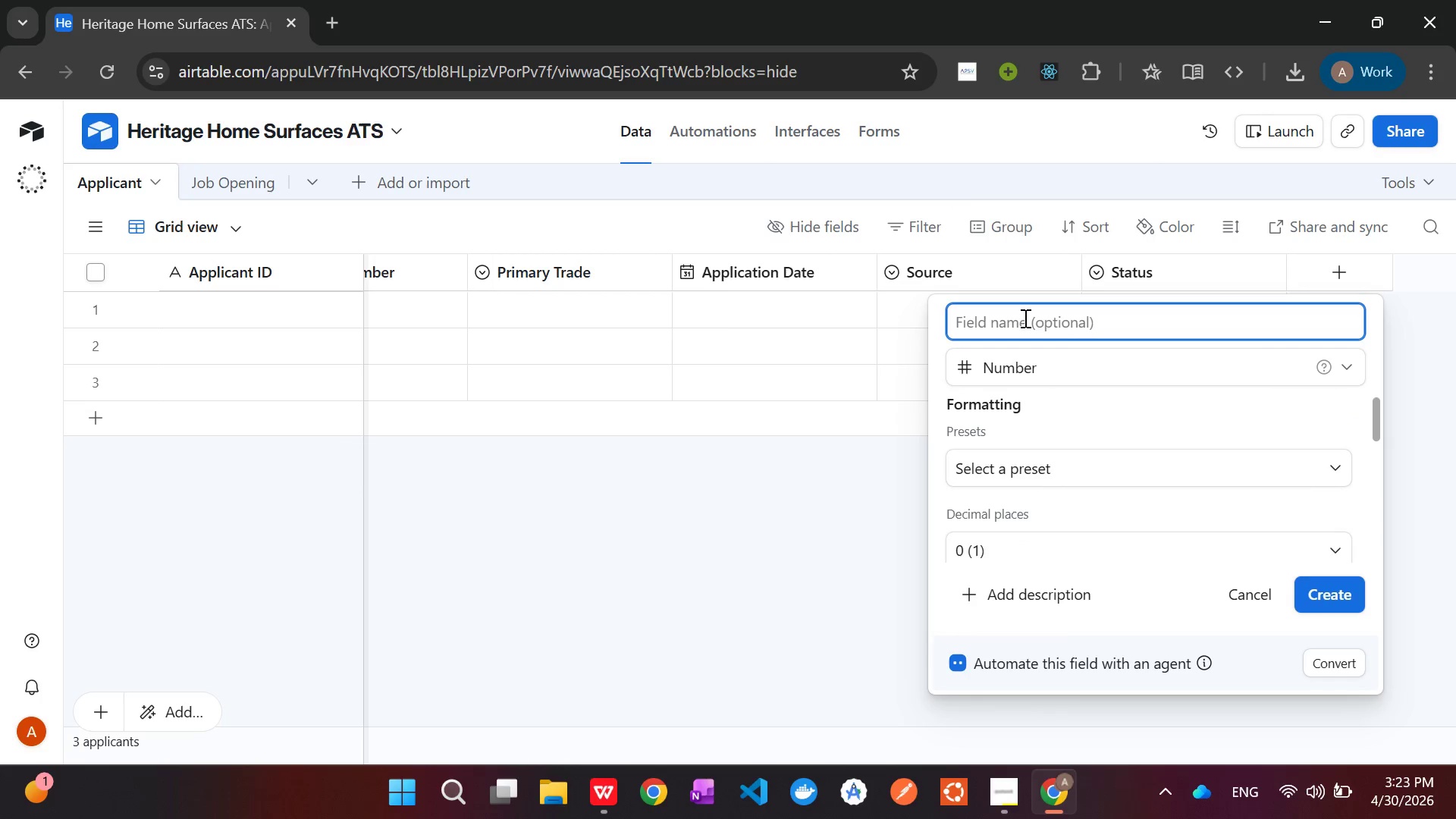 
type(Years of Experiance)
 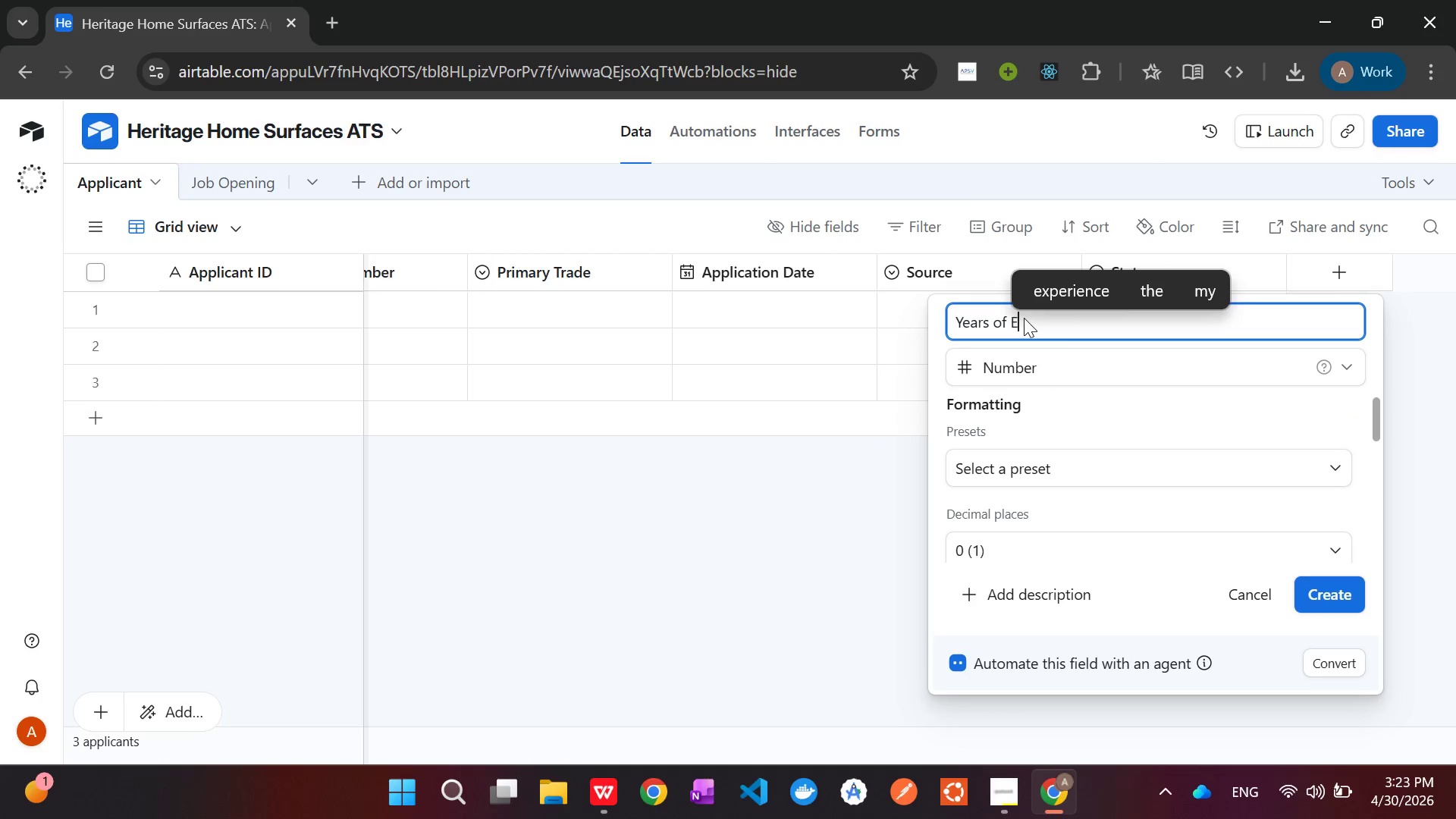 
left_click([1327, 595])
 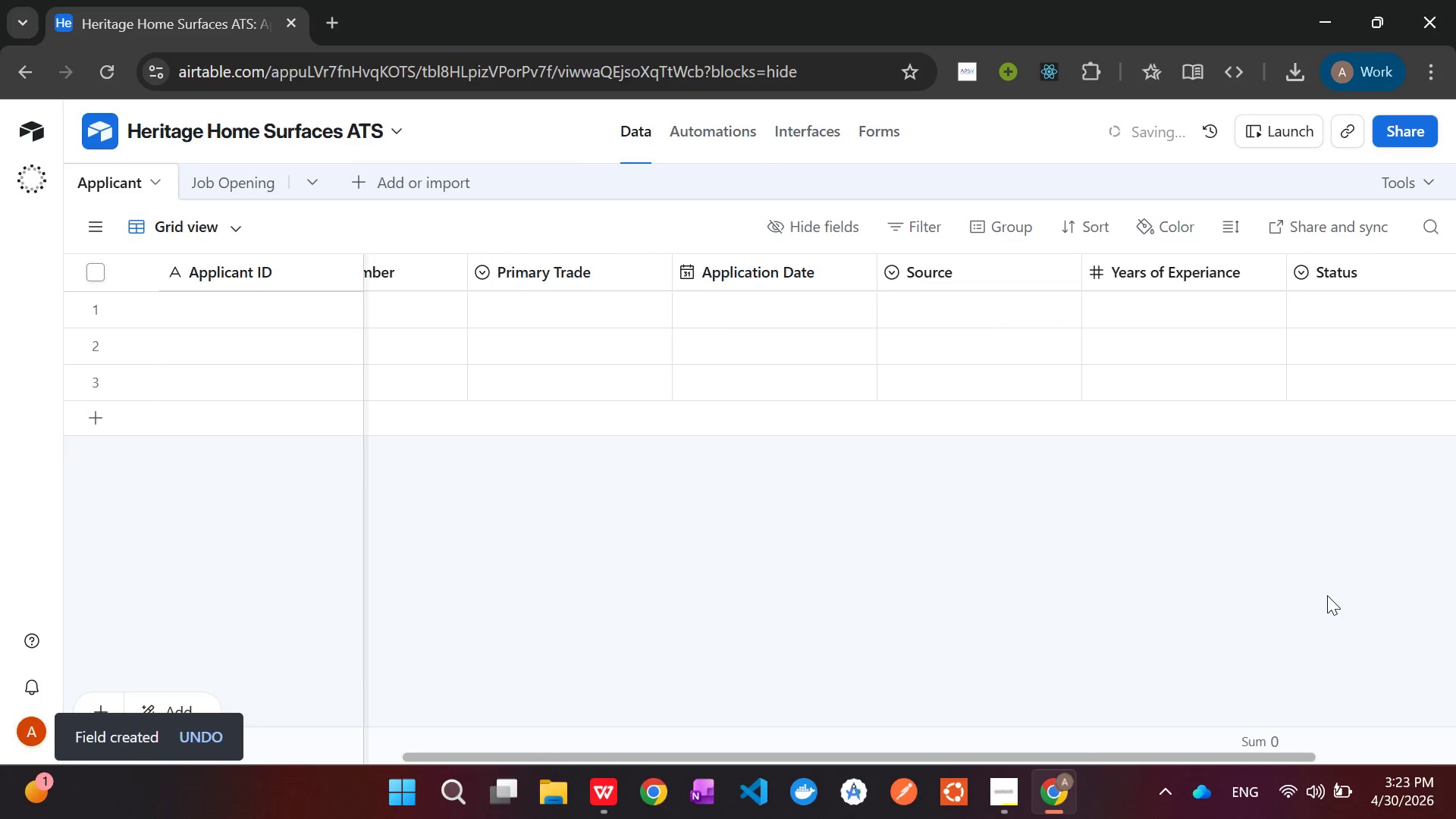 
key(Alt+AltLeft)
 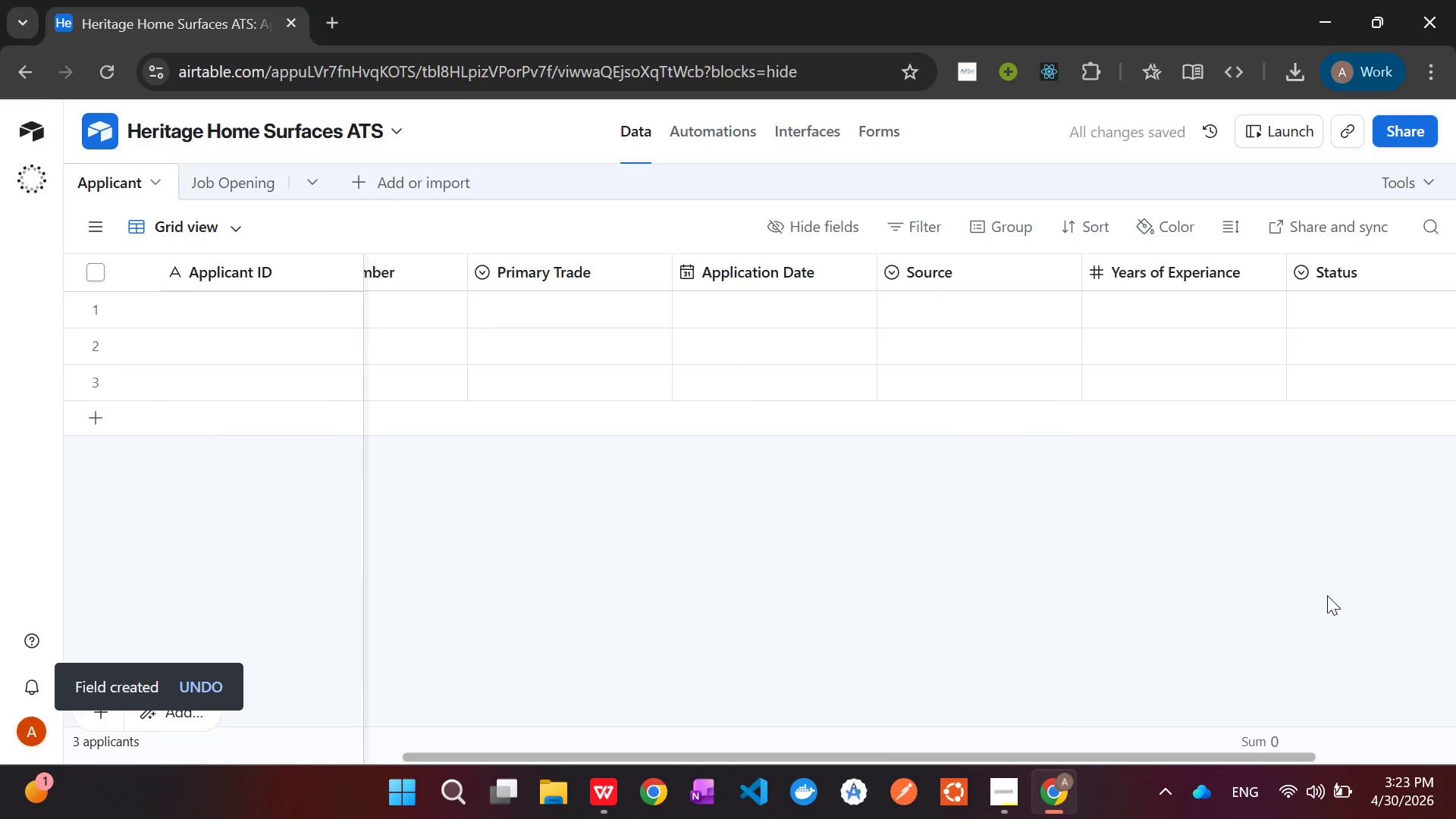 
key(Alt+Tab)
 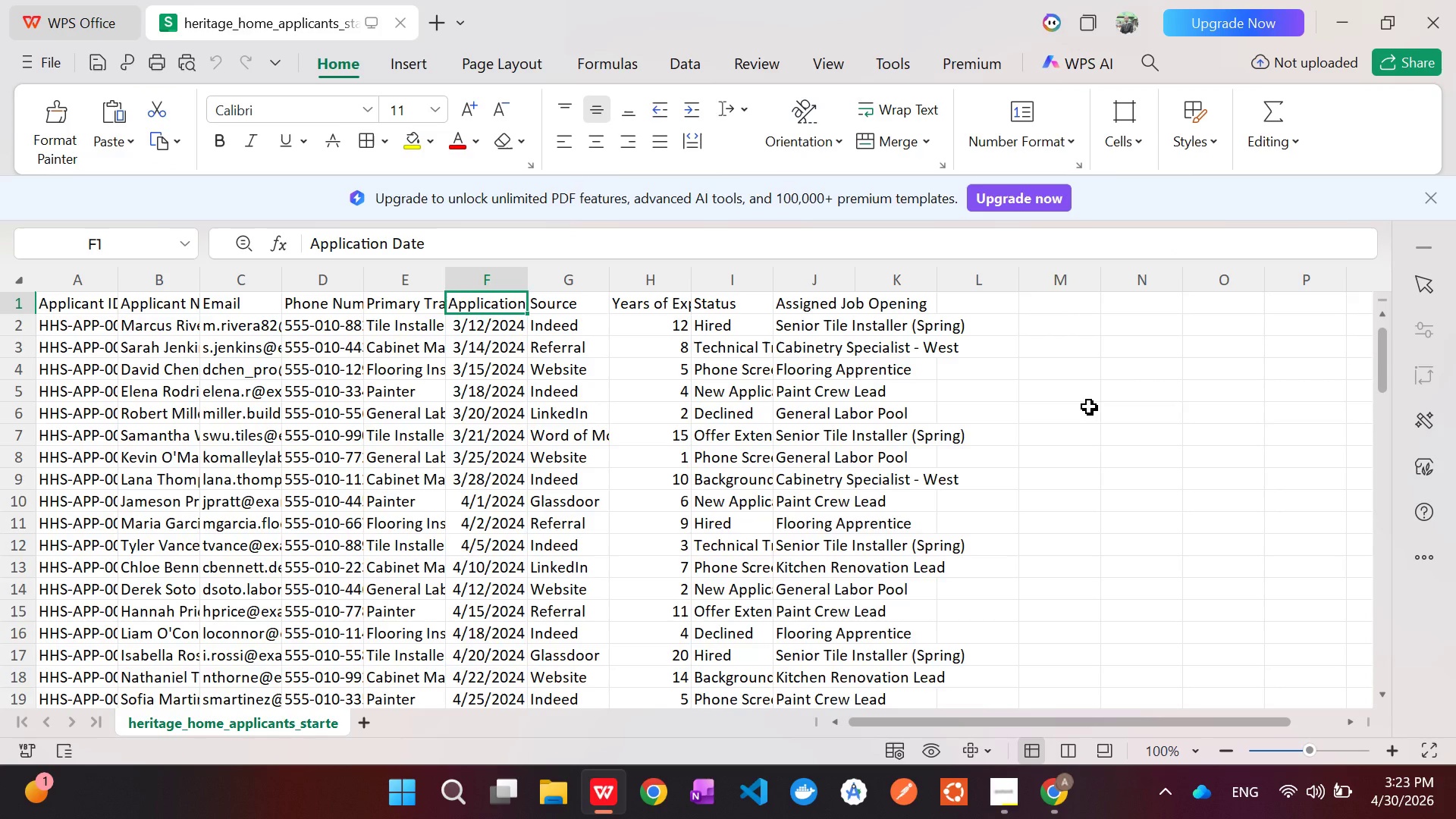 
wait(5.03)
 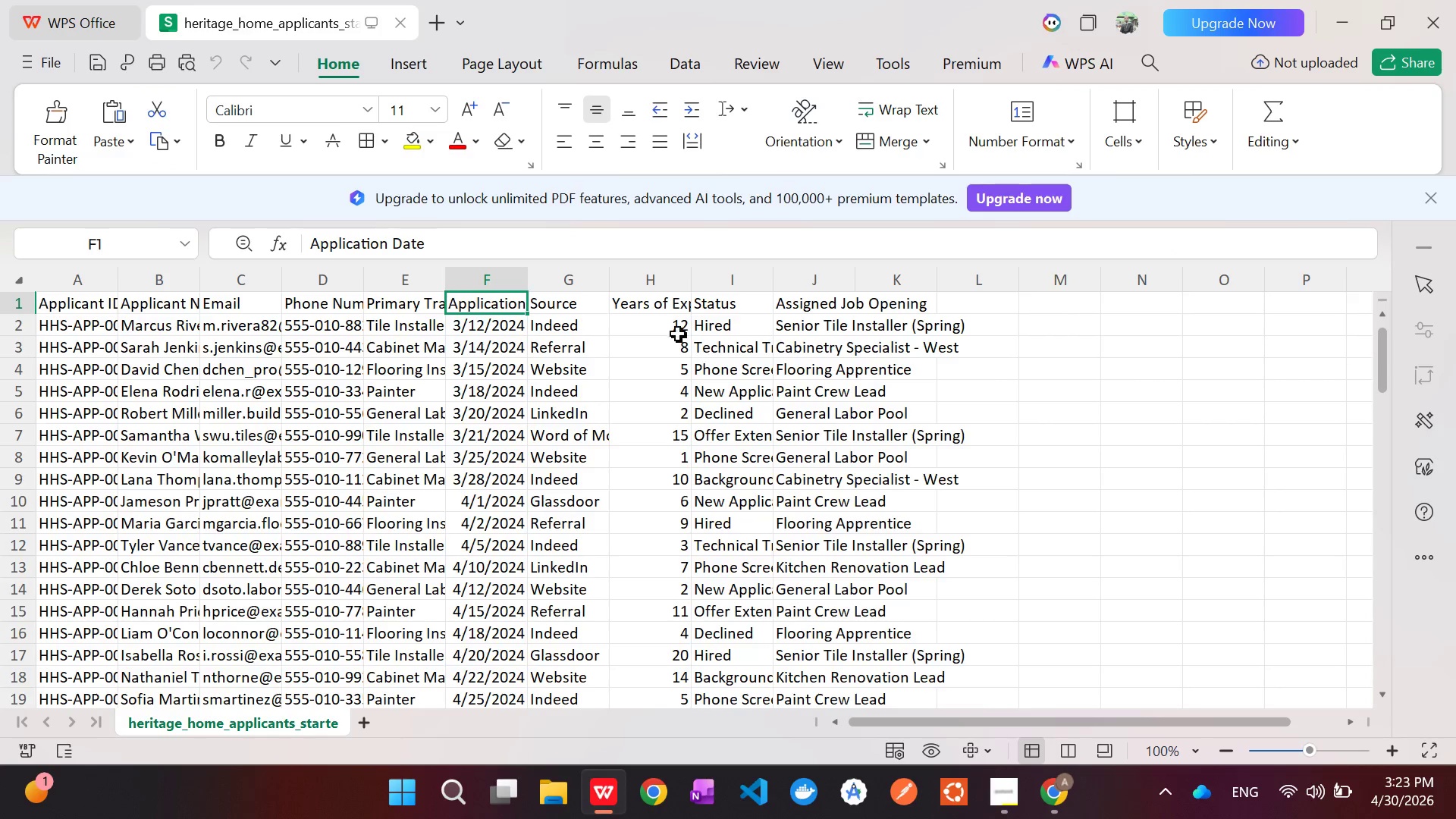 
key(Alt+AltLeft)
 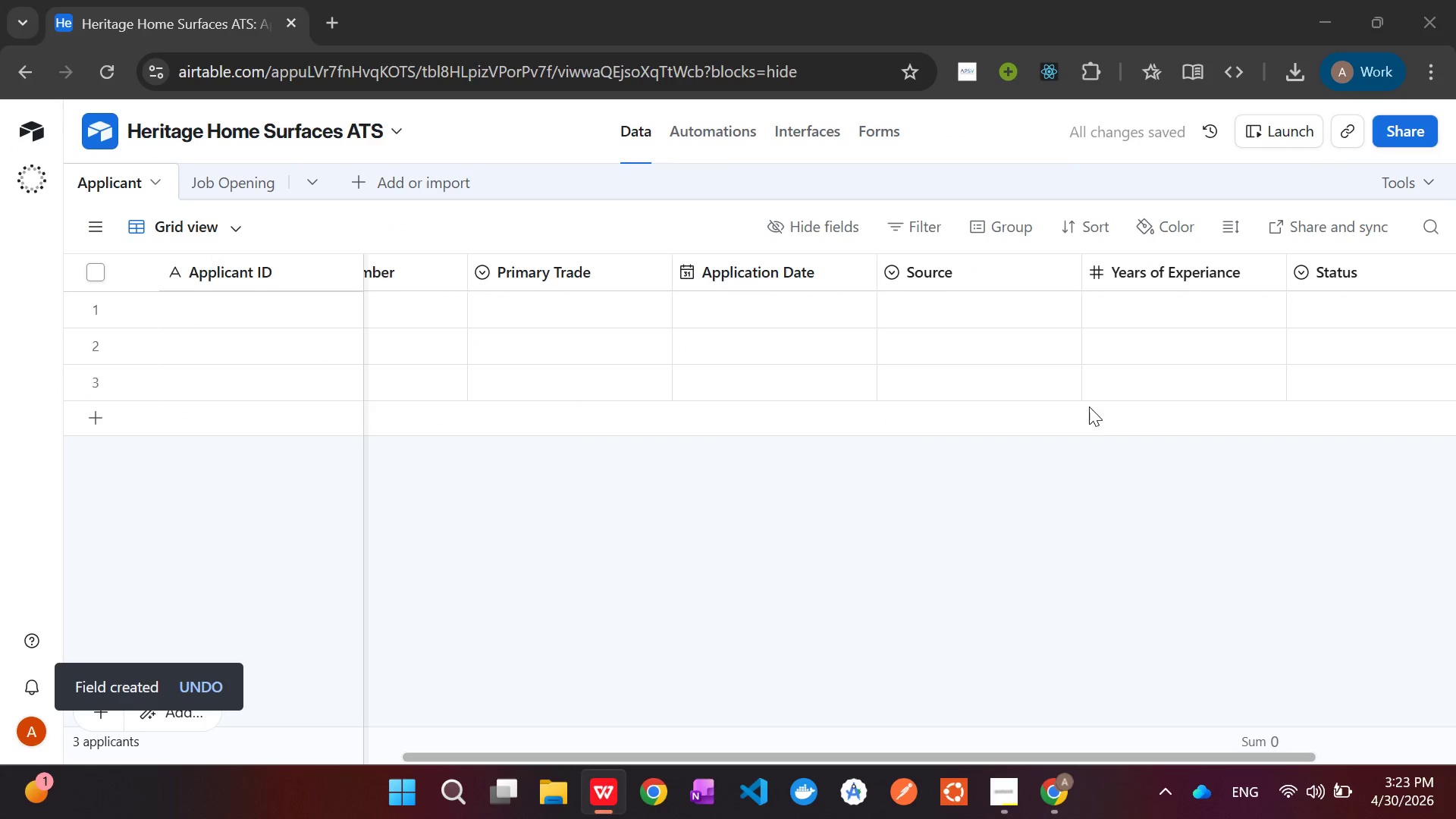 
key(Alt+Tab)
 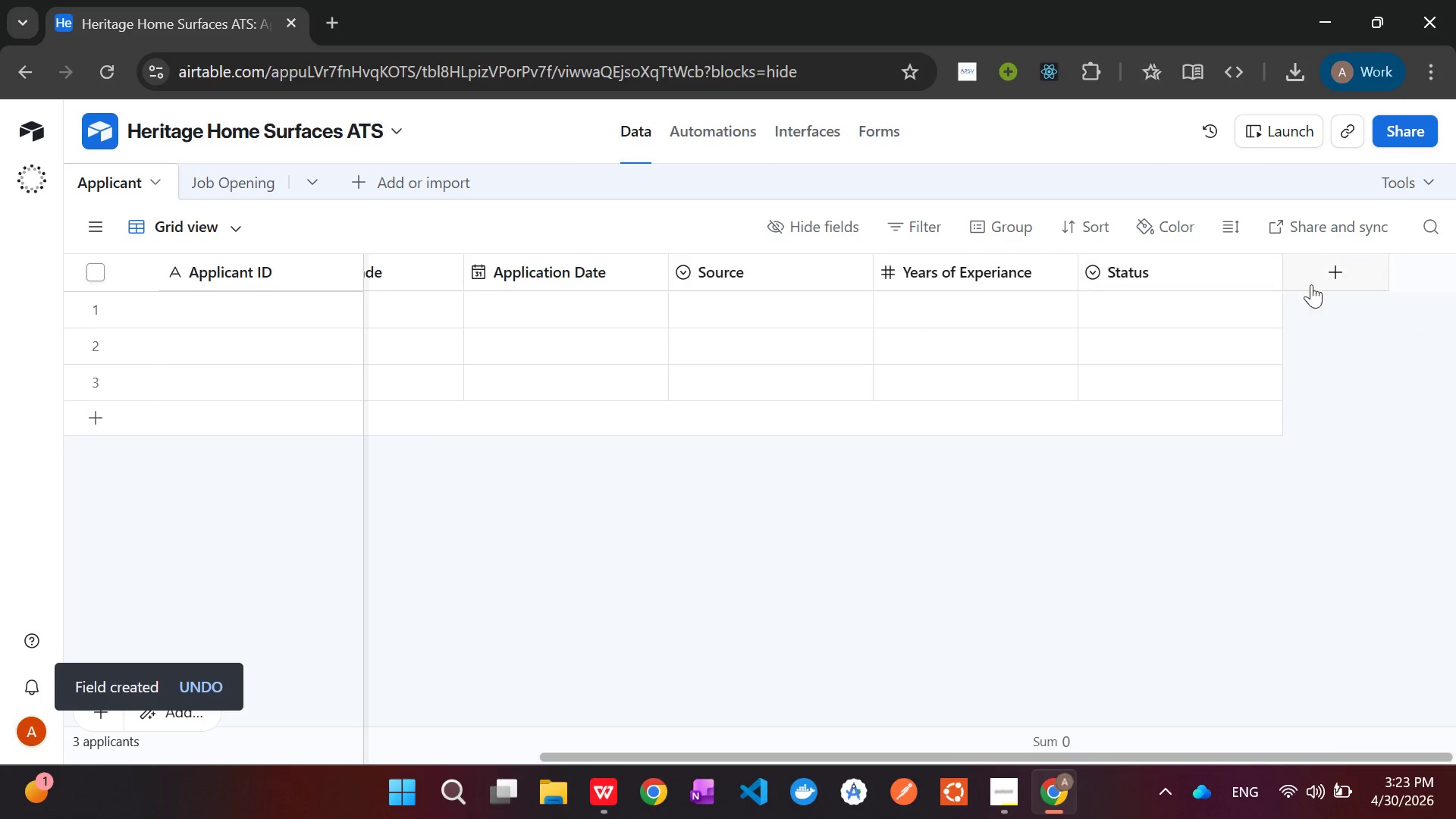 
left_click([1326, 281])
 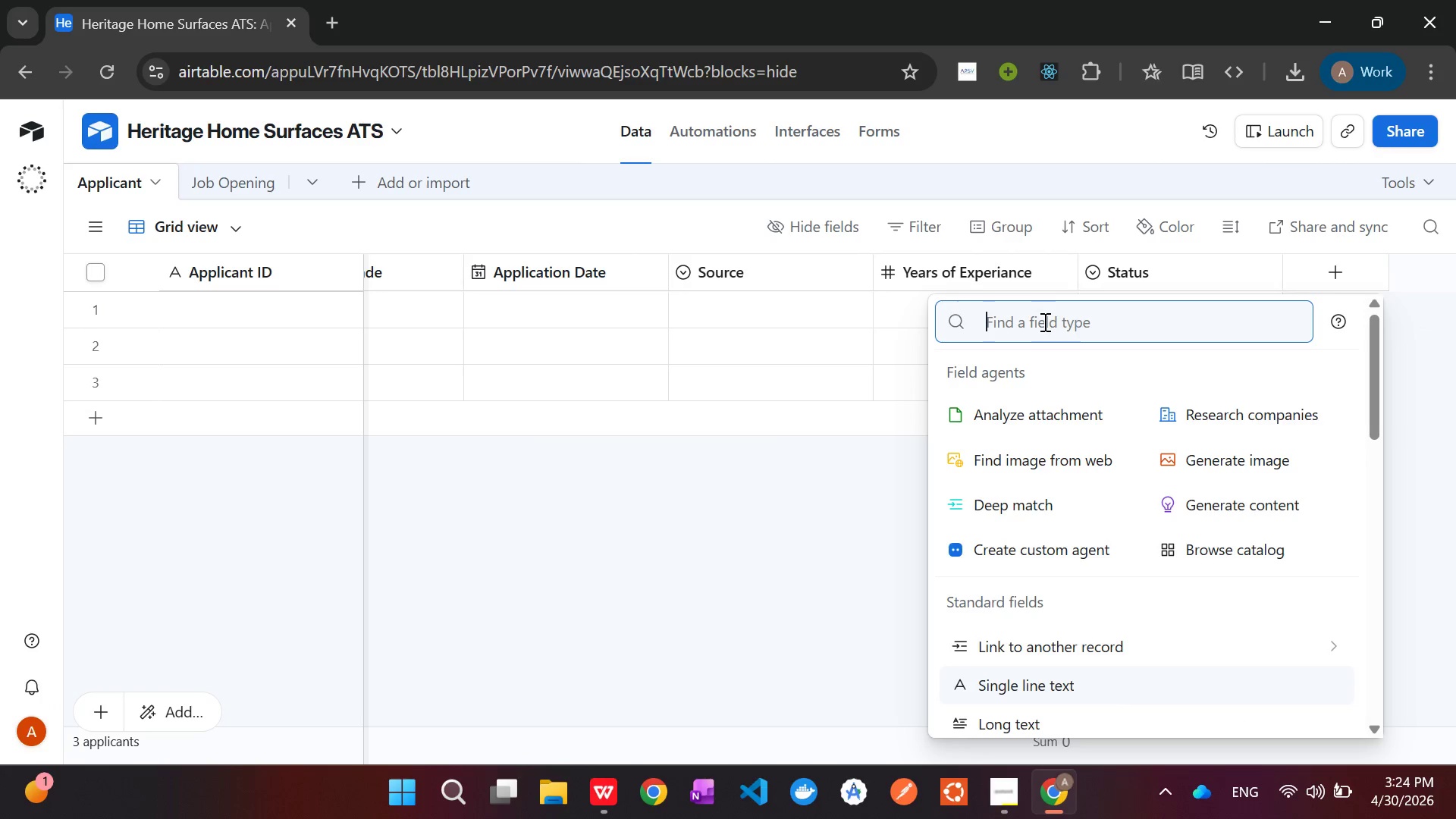 
type(Ass)
 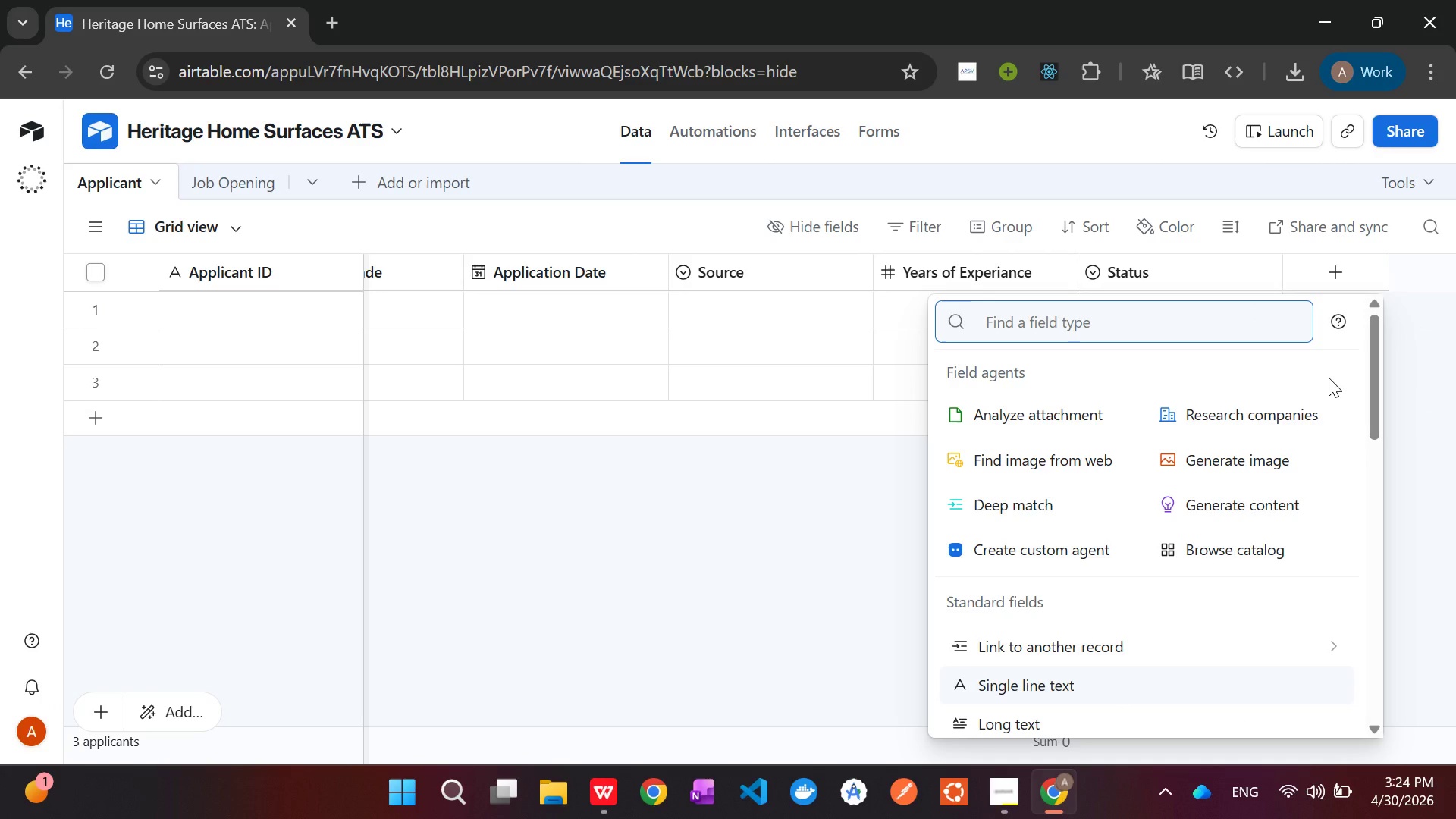 
type(igned)
key(Backspace)
key(Backspace)
key(Backspace)
key(Backspace)
key(Backspace)
type(igned)
key(Tab)
 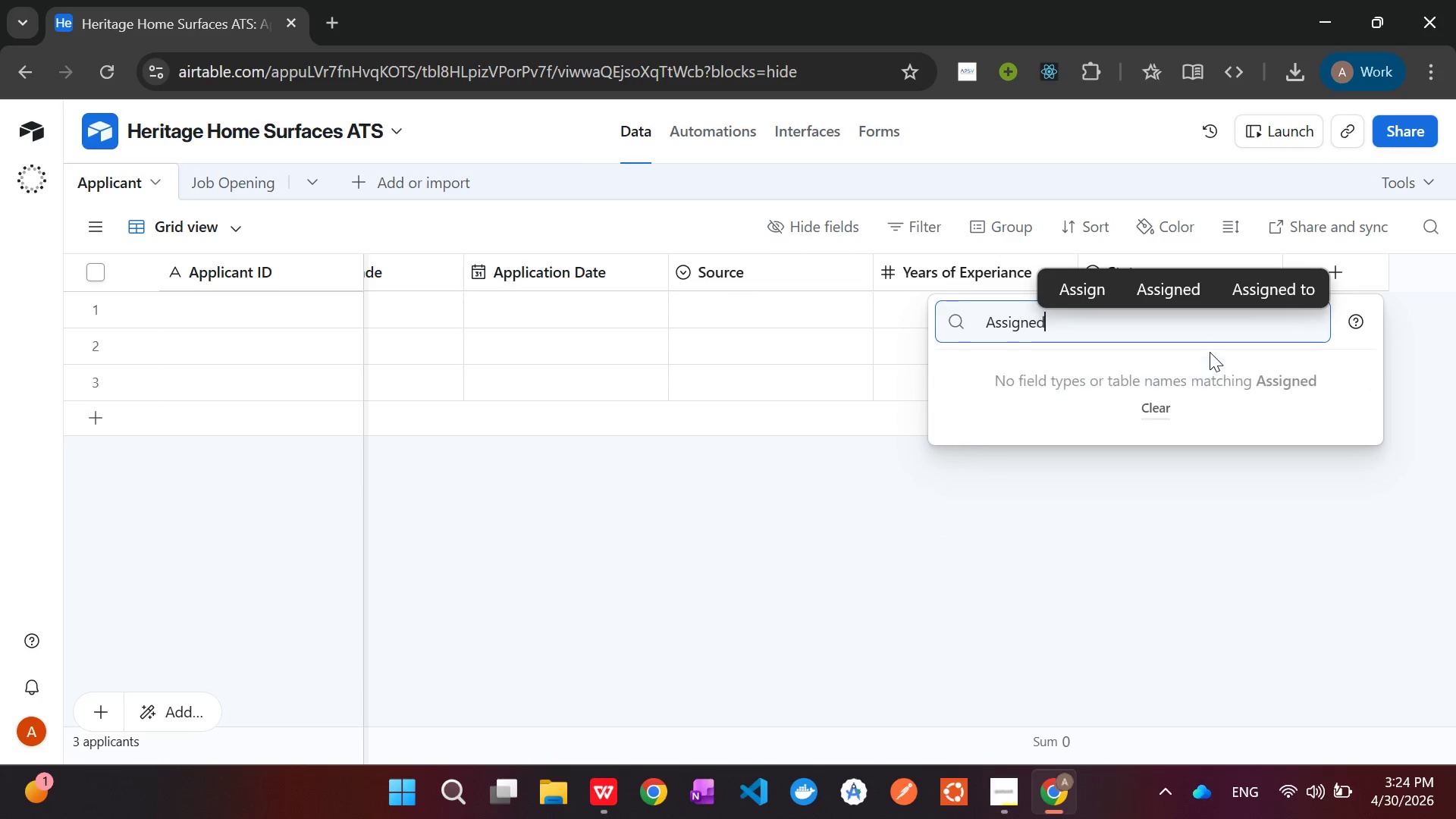 
hold_key(key=AltLeft, duration=0.47)
 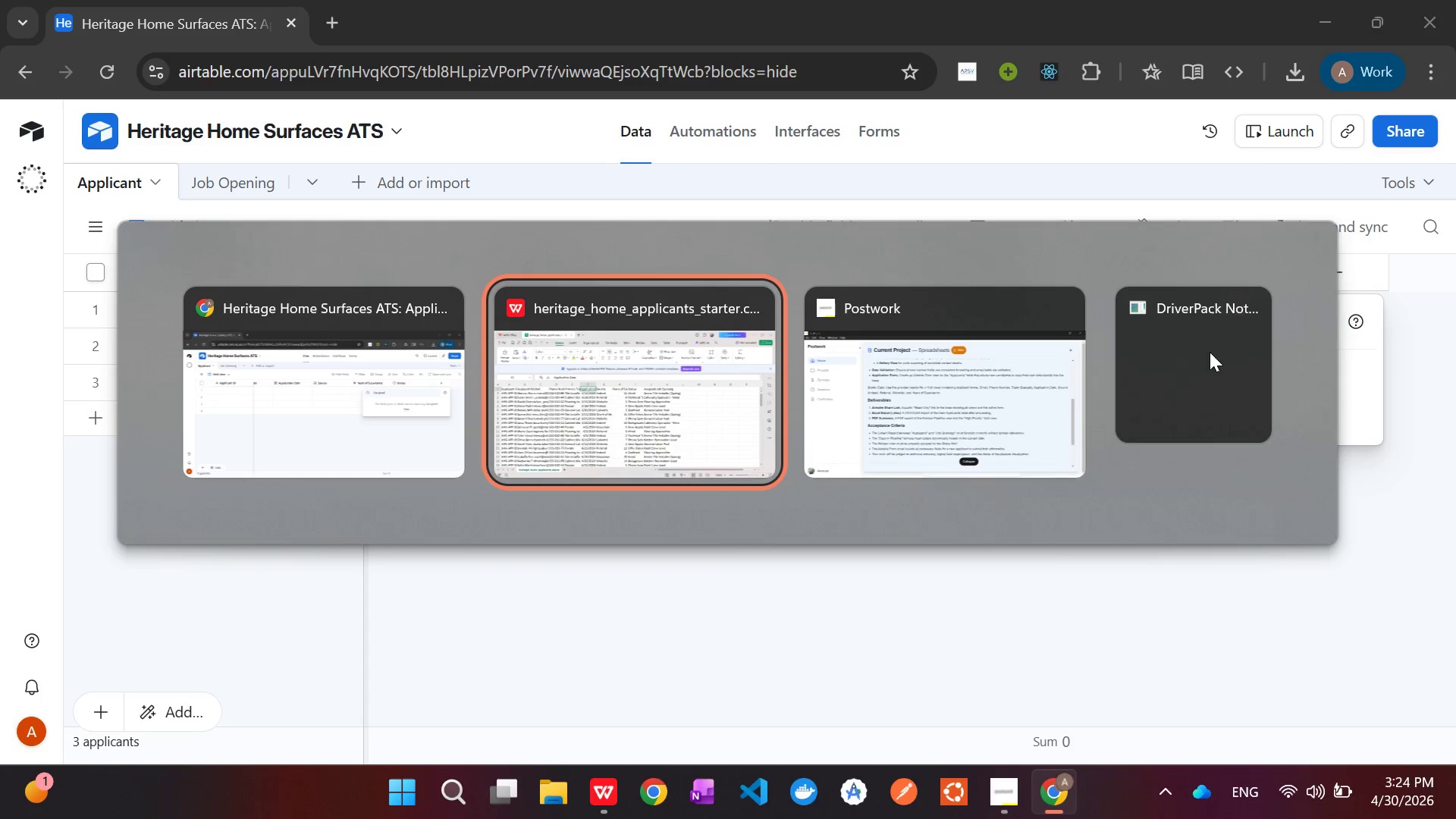 
left_click([935, 420])